 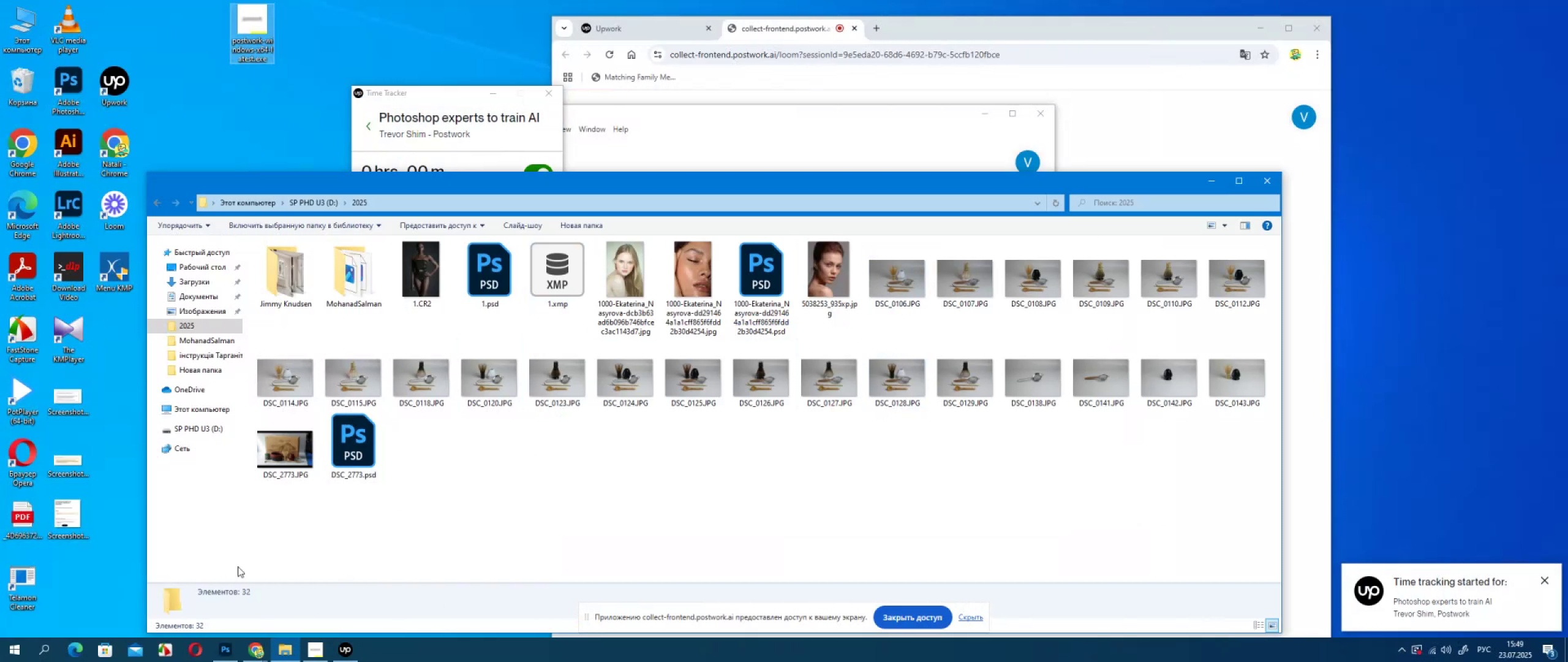 
left_click_drag(start_coordinate=[910, 292], to_coordinate=[967, 40])
 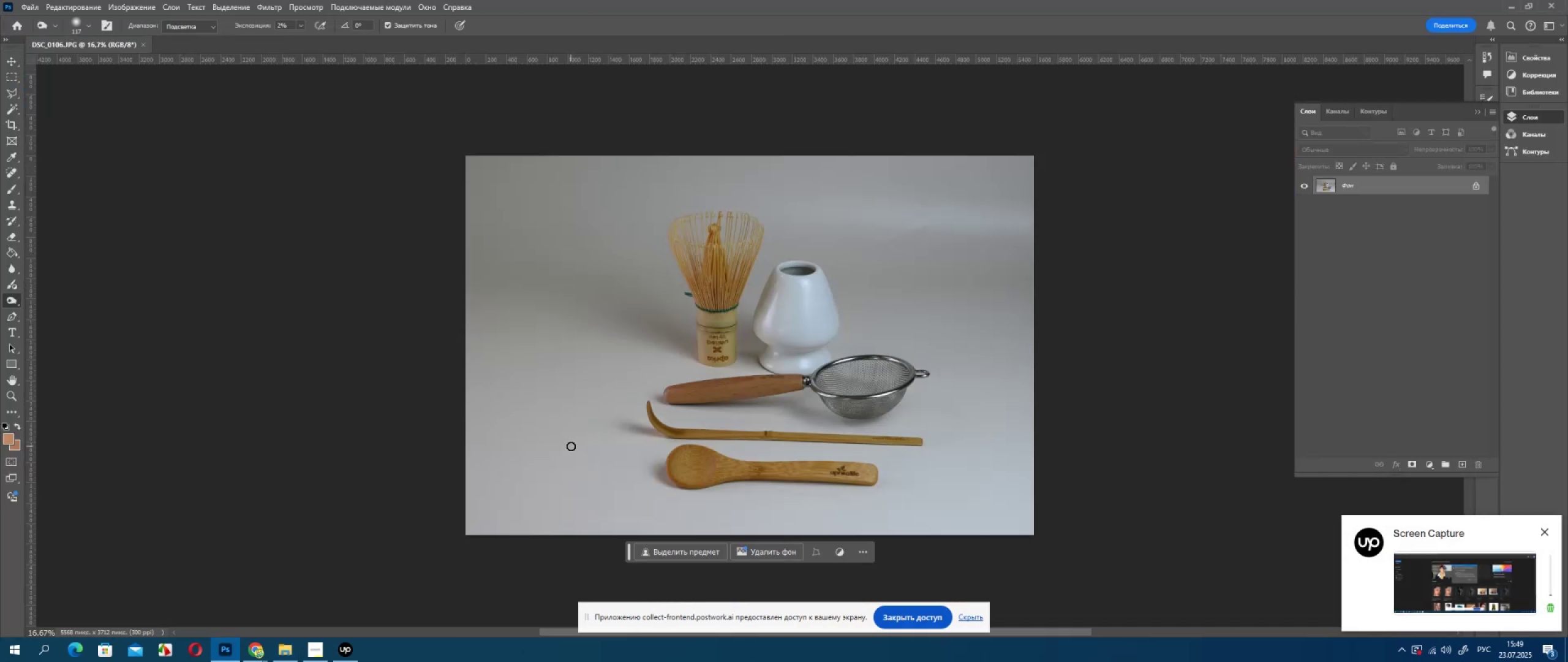 
wait(10.44)
 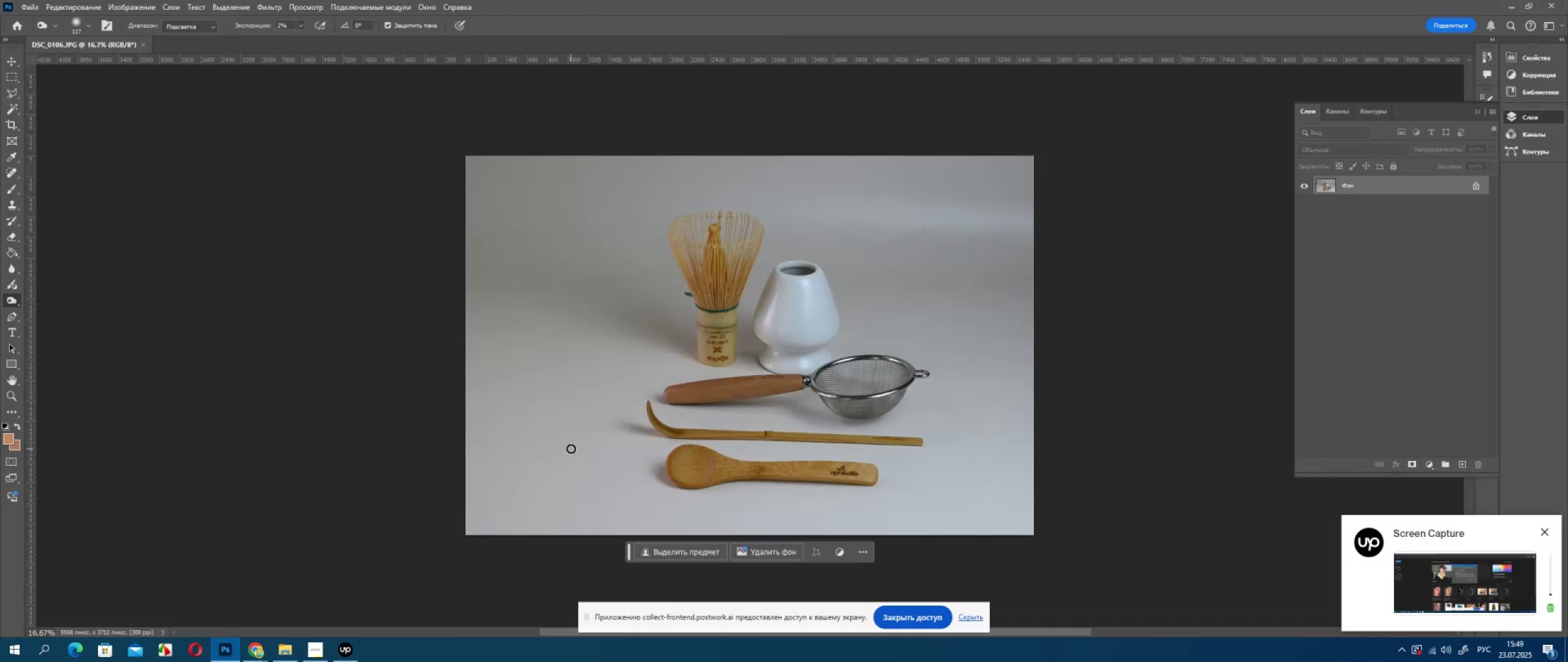 
key(Control+J)
 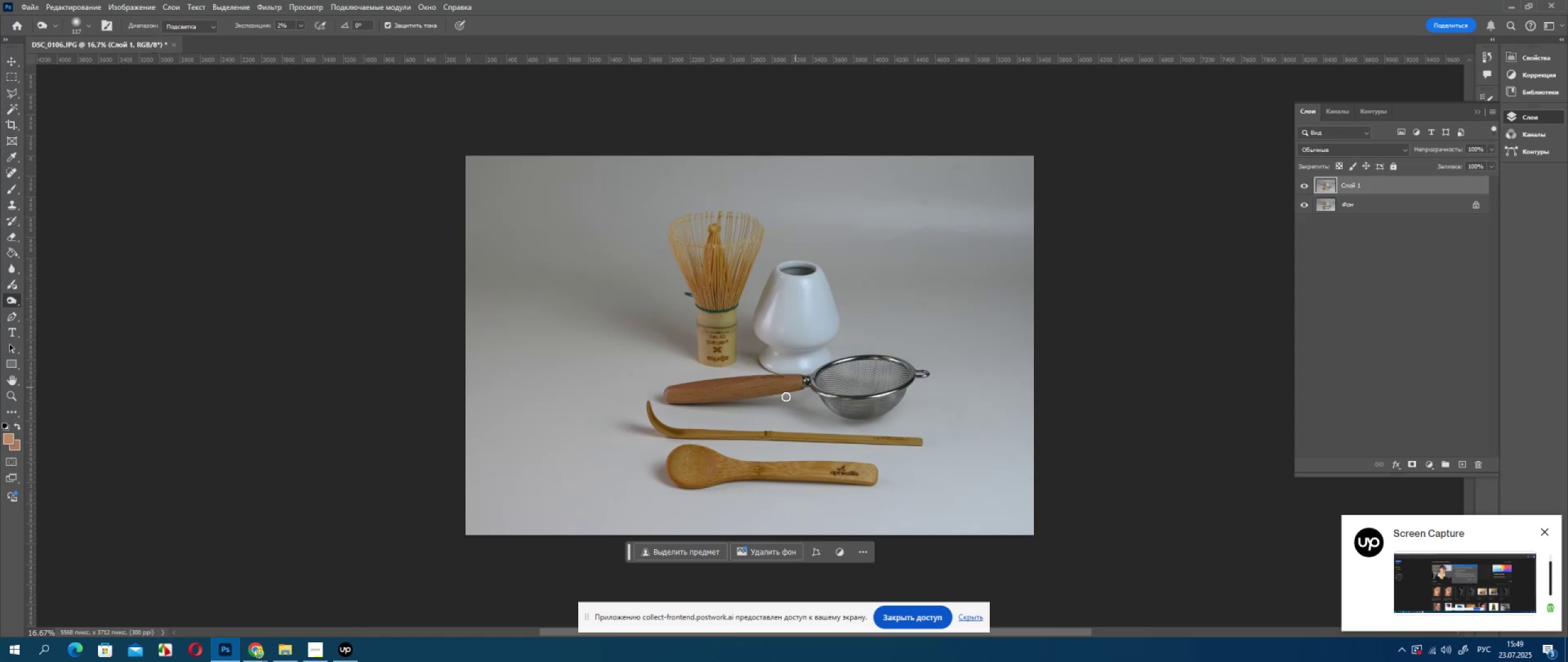 
hold_key(key=AltLeft, duration=0.62)
scroll: coordinate [841, 339], scroll_direction: down, amount: 1.0
 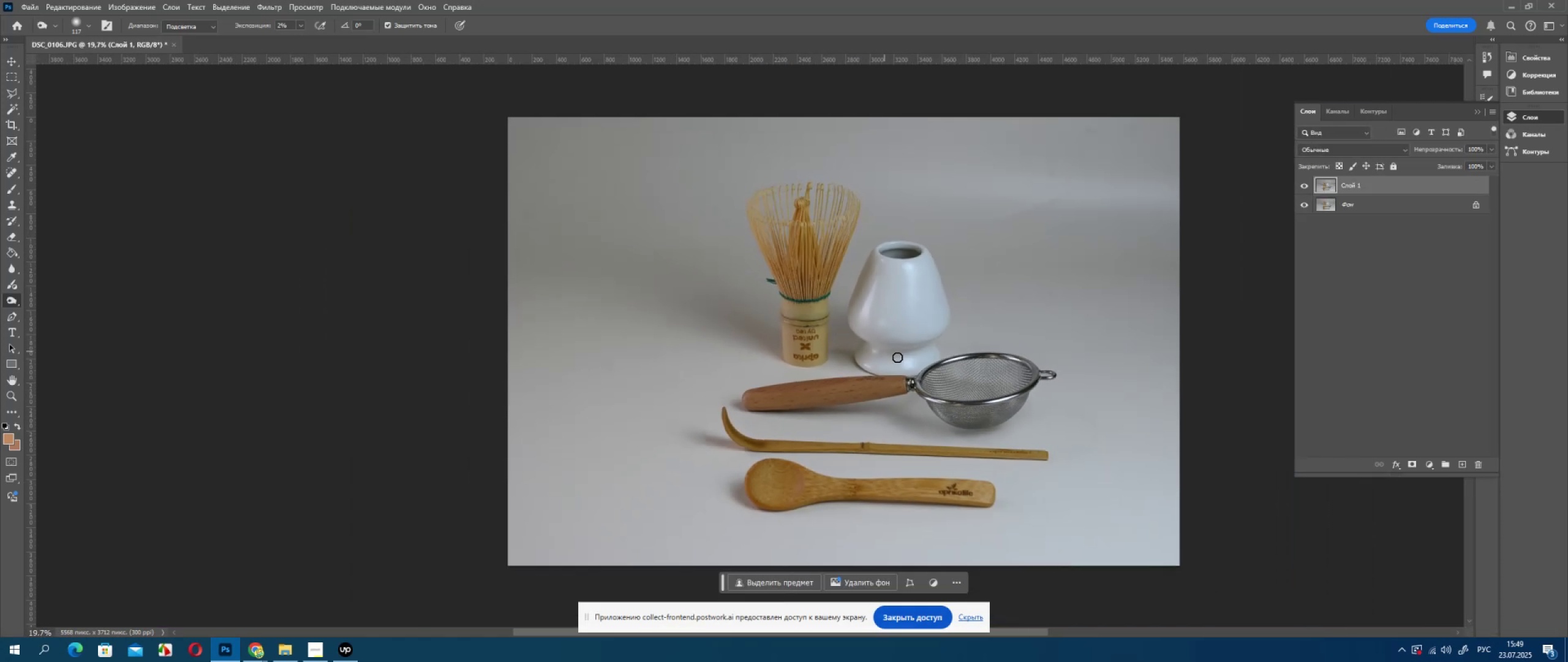 
hold_key(key=AltLeft, duration=0.58)
 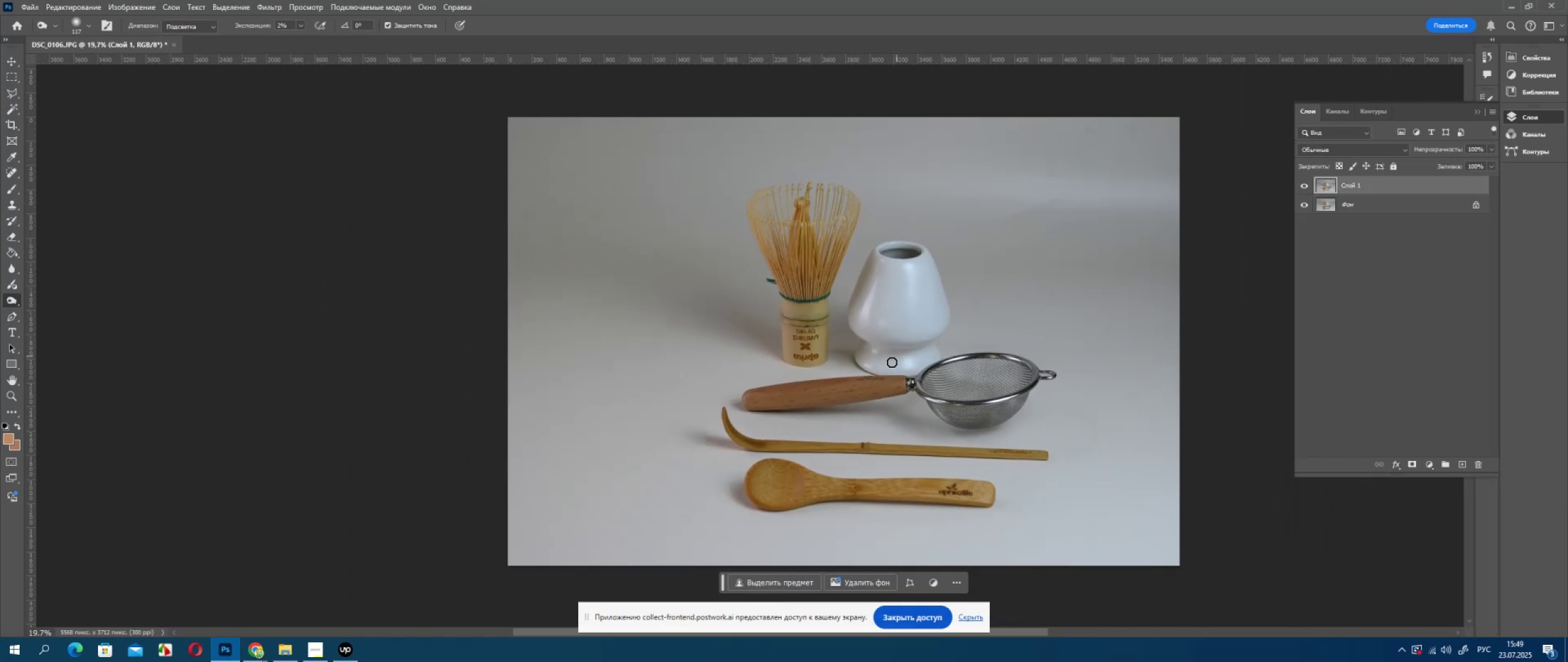 
key(Alt+AltLeft)
 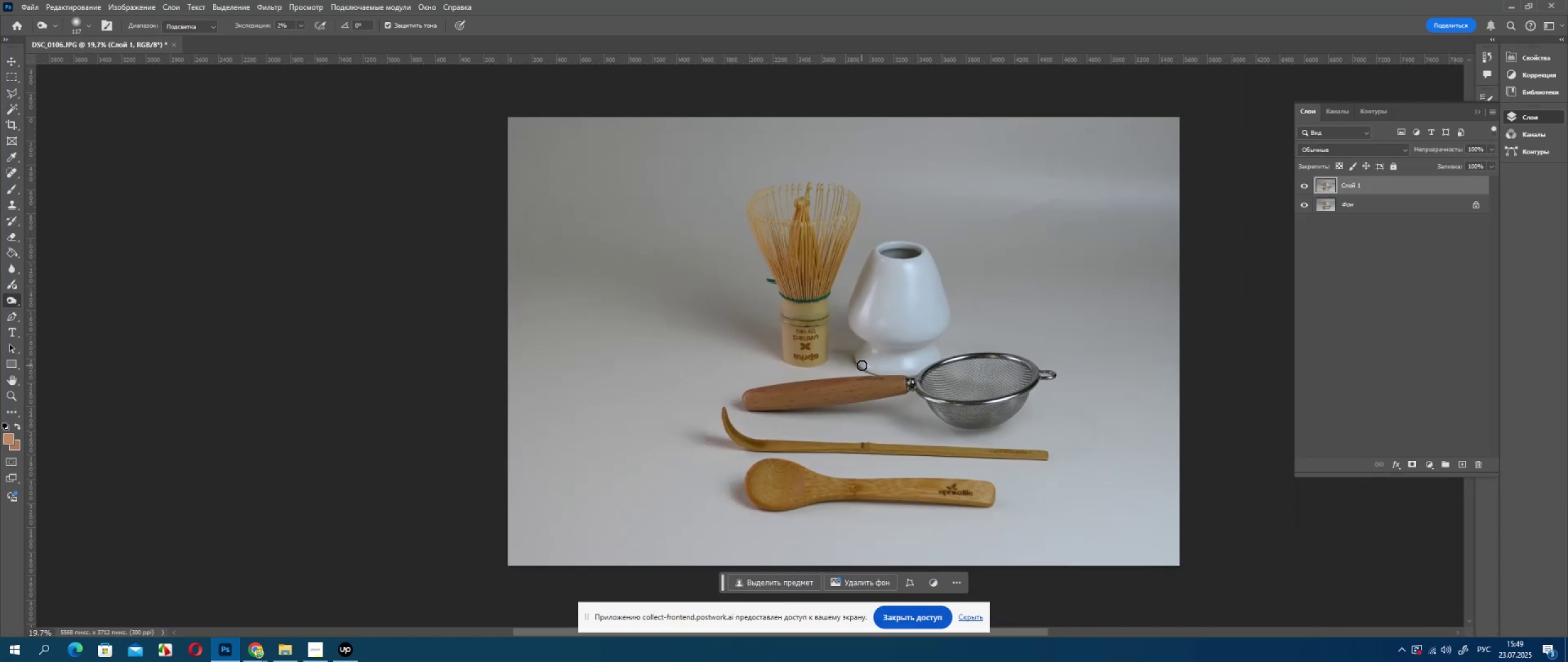 
scroll: coordinate [862, 366], scroll_direction: up, amount: 2.0
 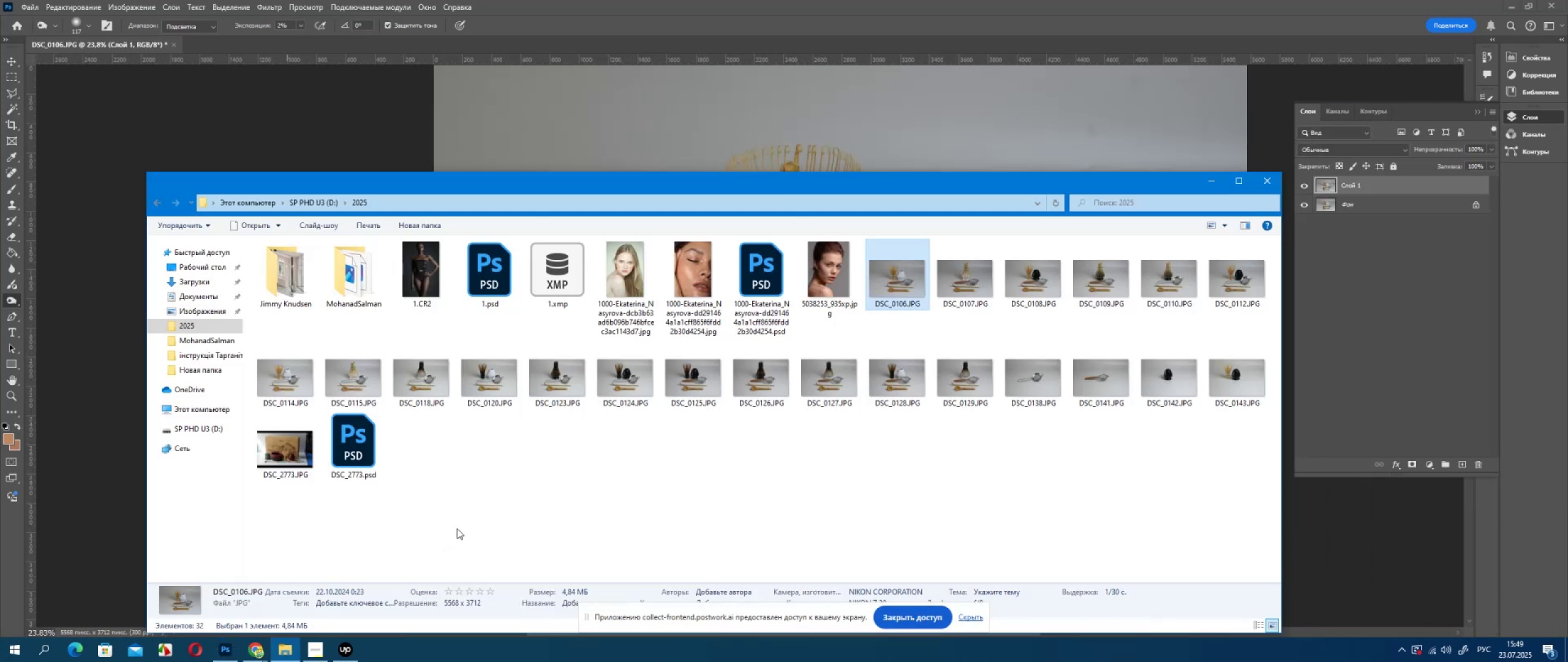 
wait(8.57)
 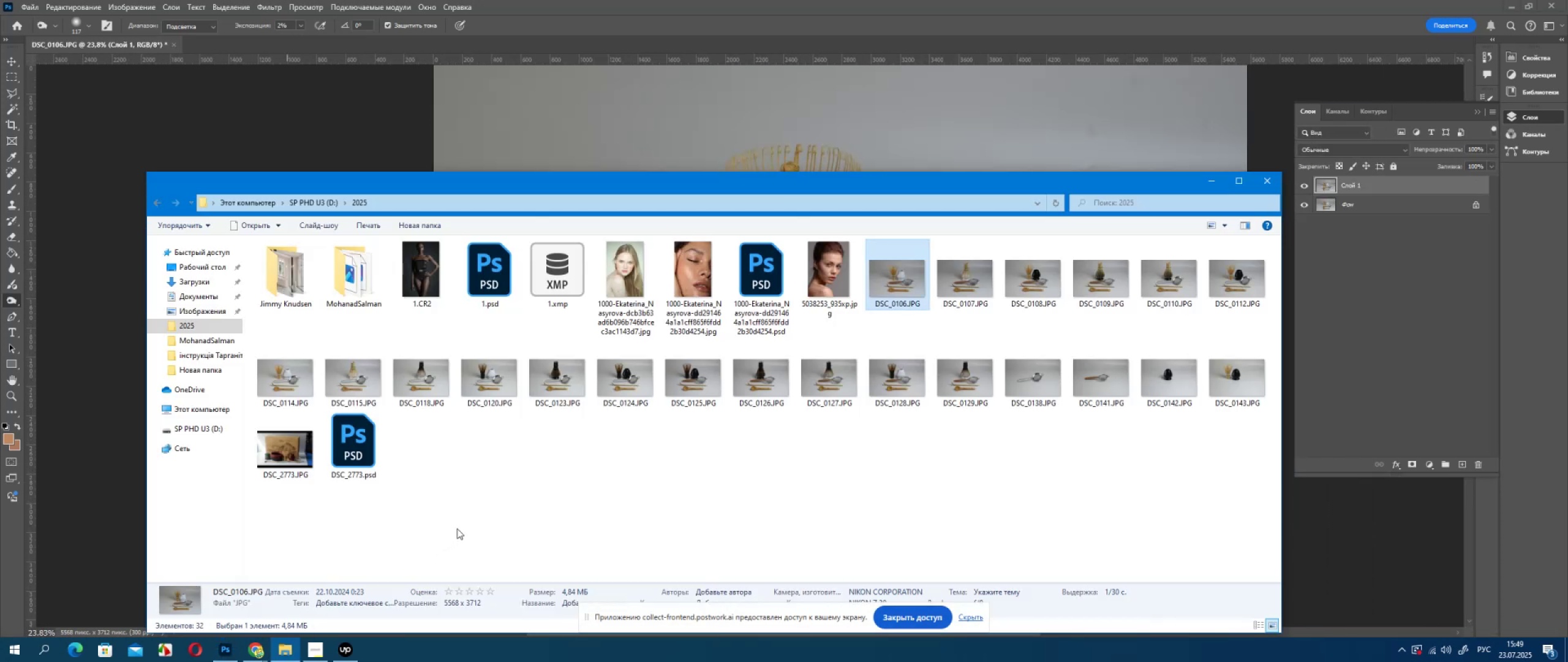 
left_click_drag(start_coordinate=[1028, 286], to_coordinate=[916, 38])
 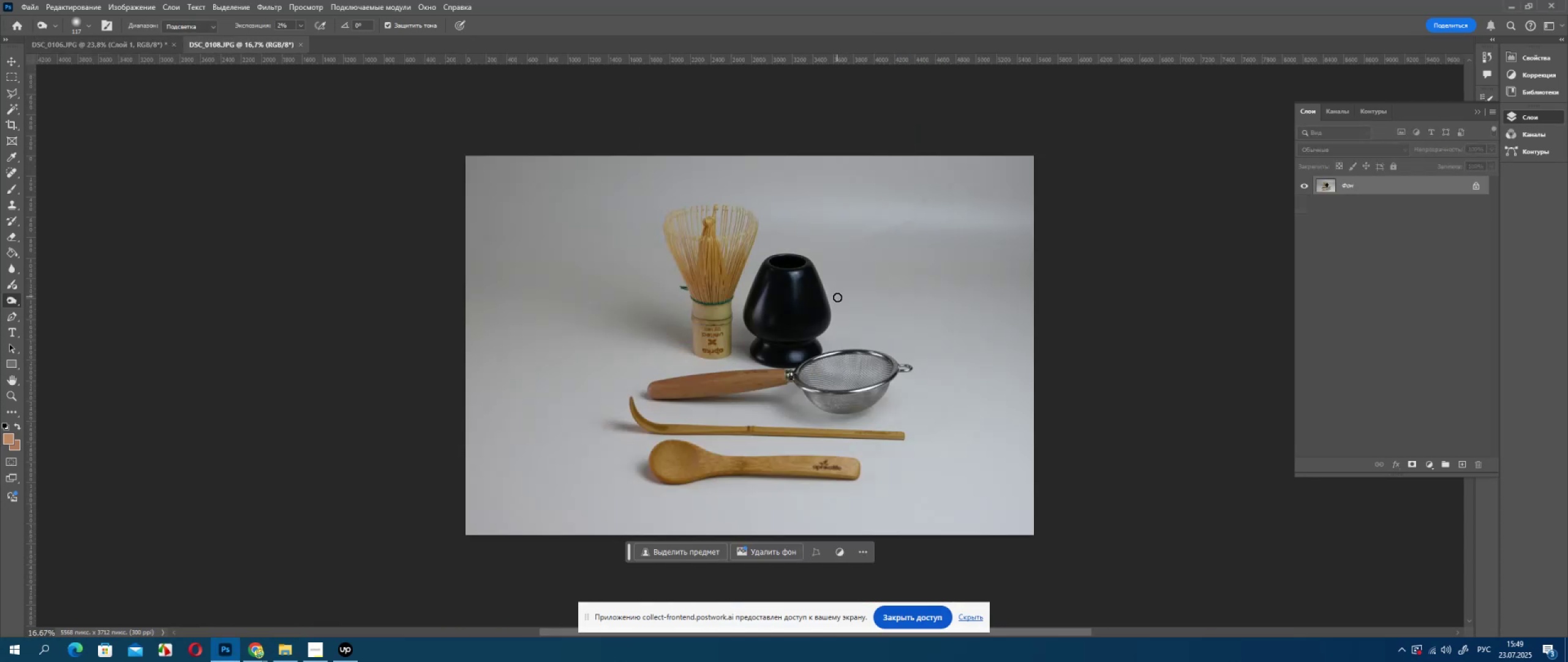 
hold_key(key=AltLeft, duration=0.59)
scroll: coordinate [663, 333], scroll_direction: up, amount: 8.0
 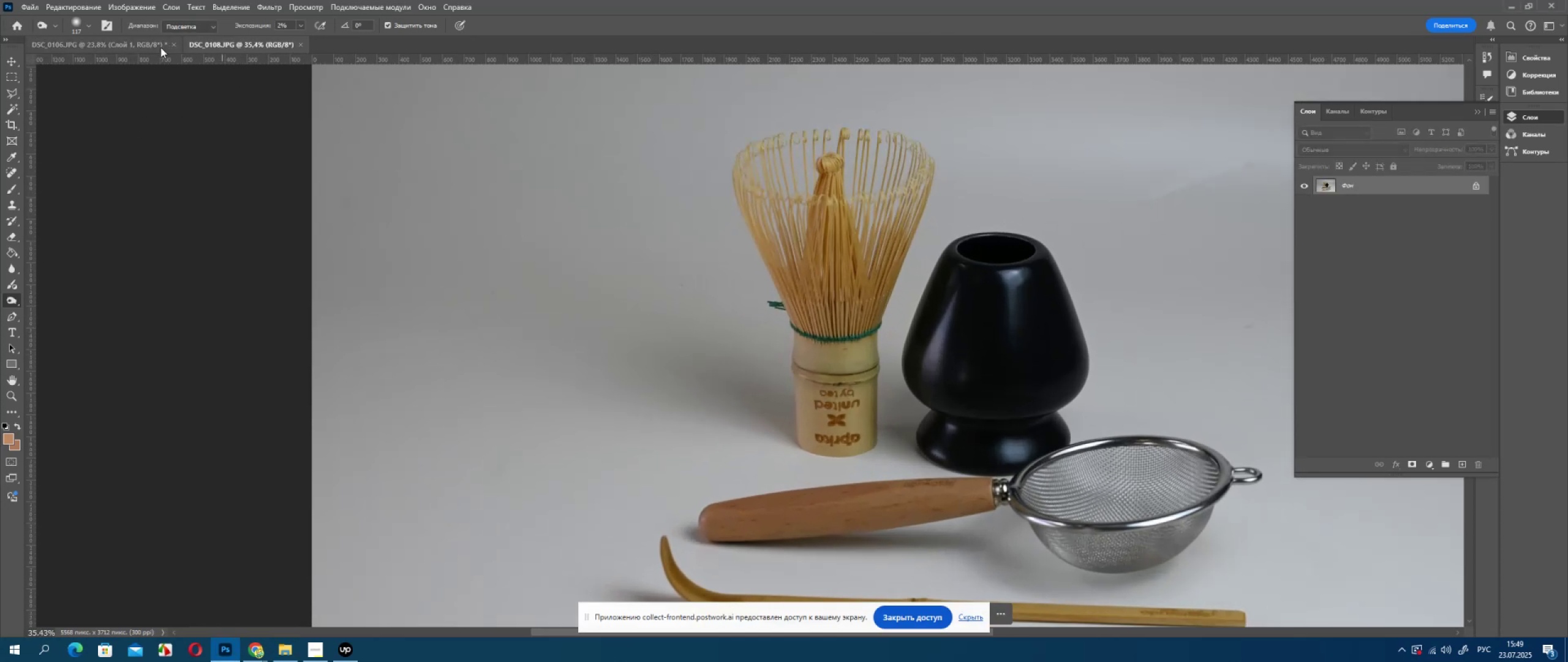 
left_click([149, 55])
 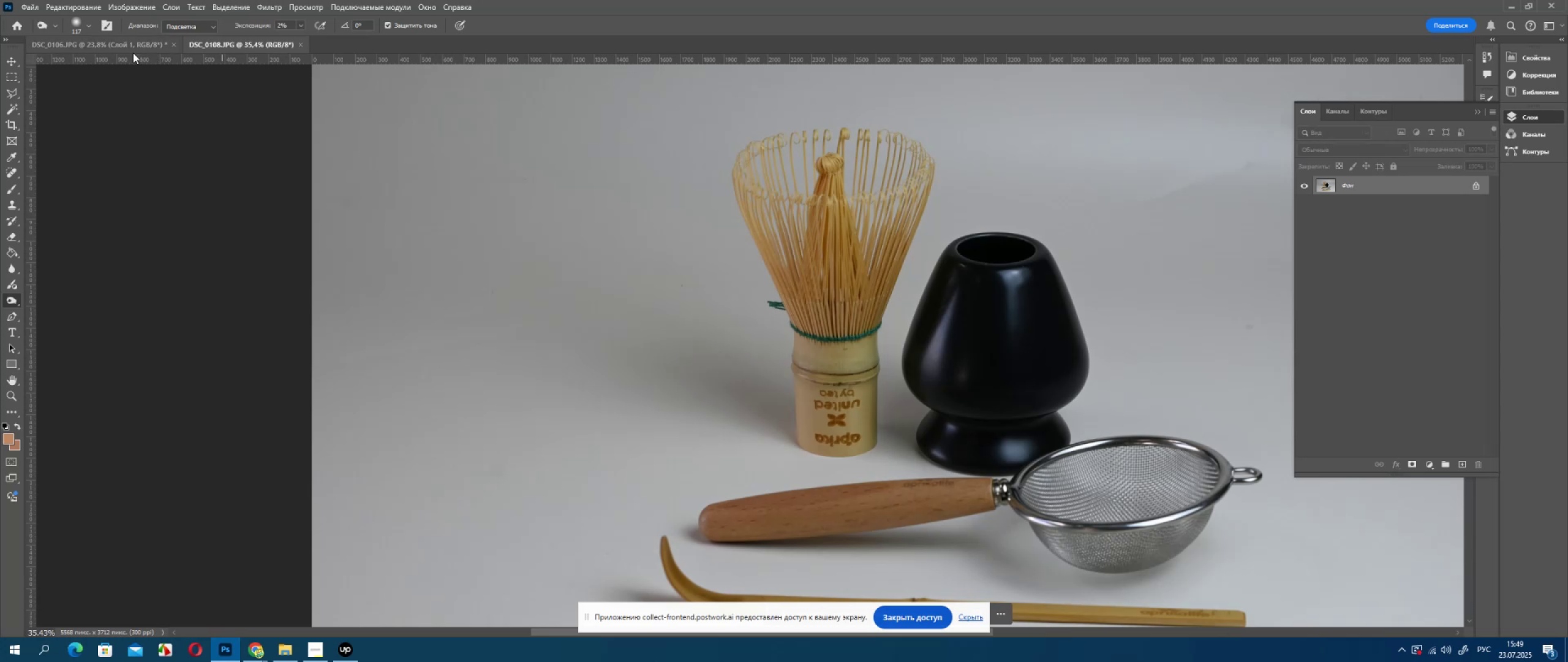 
left_click([131, 47])
 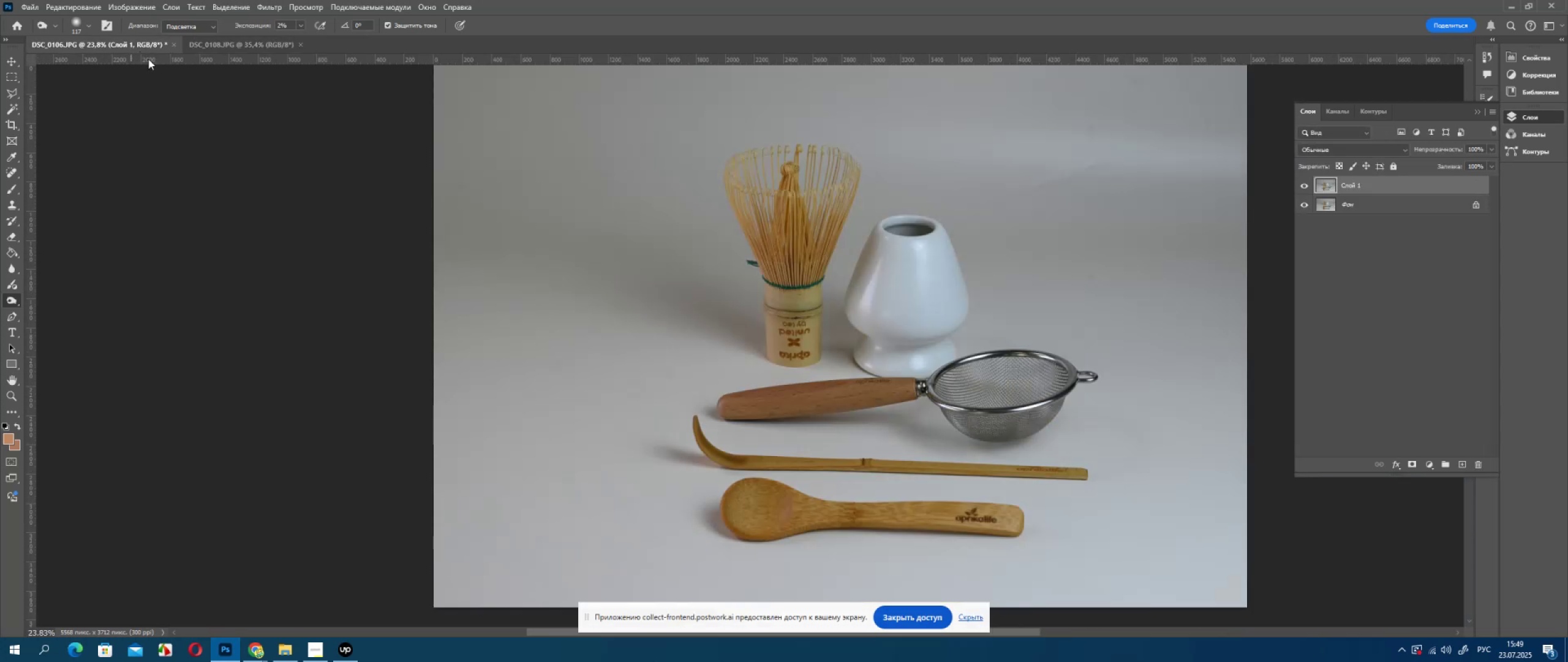 
hold_key(key=AltLeft, duration=0.53)
scroll: coordinate [796, 284], scroll_direction: up, amount: 4.0
 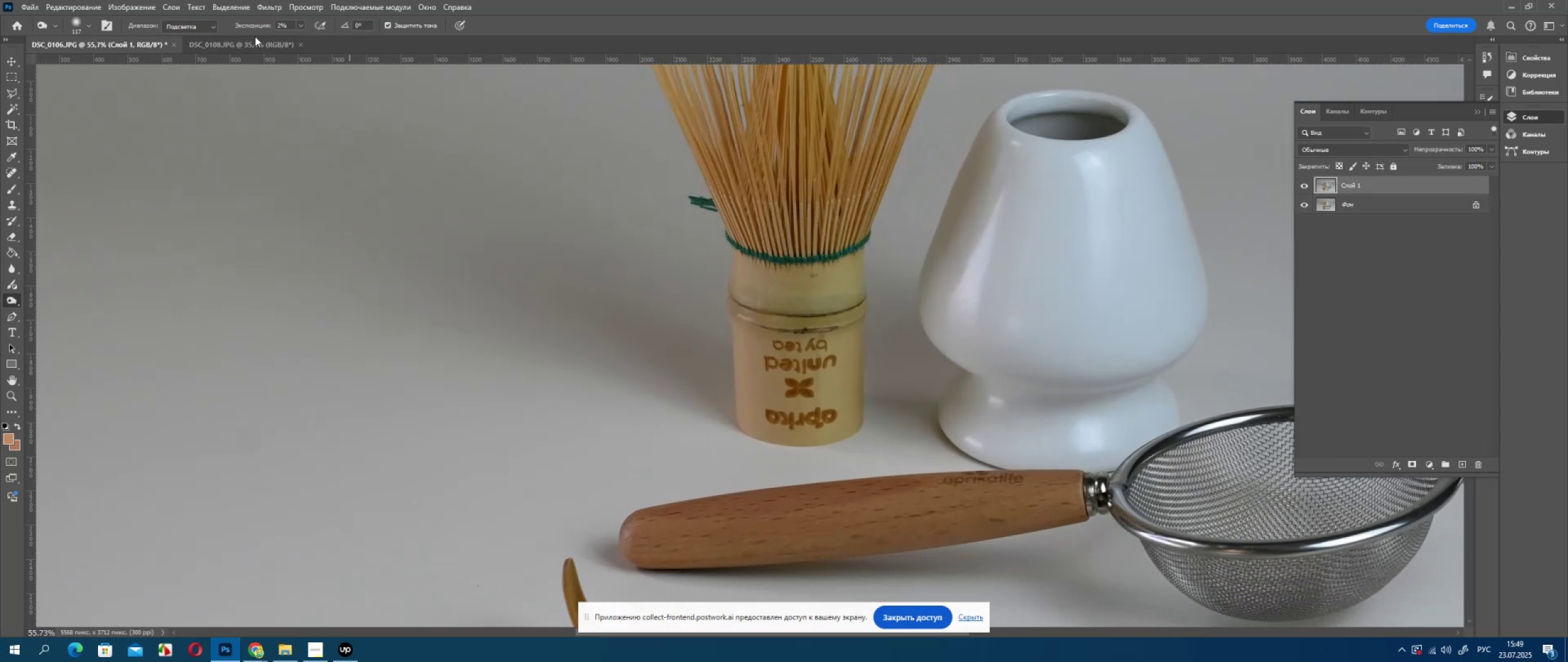 
left_click([246, 47])
 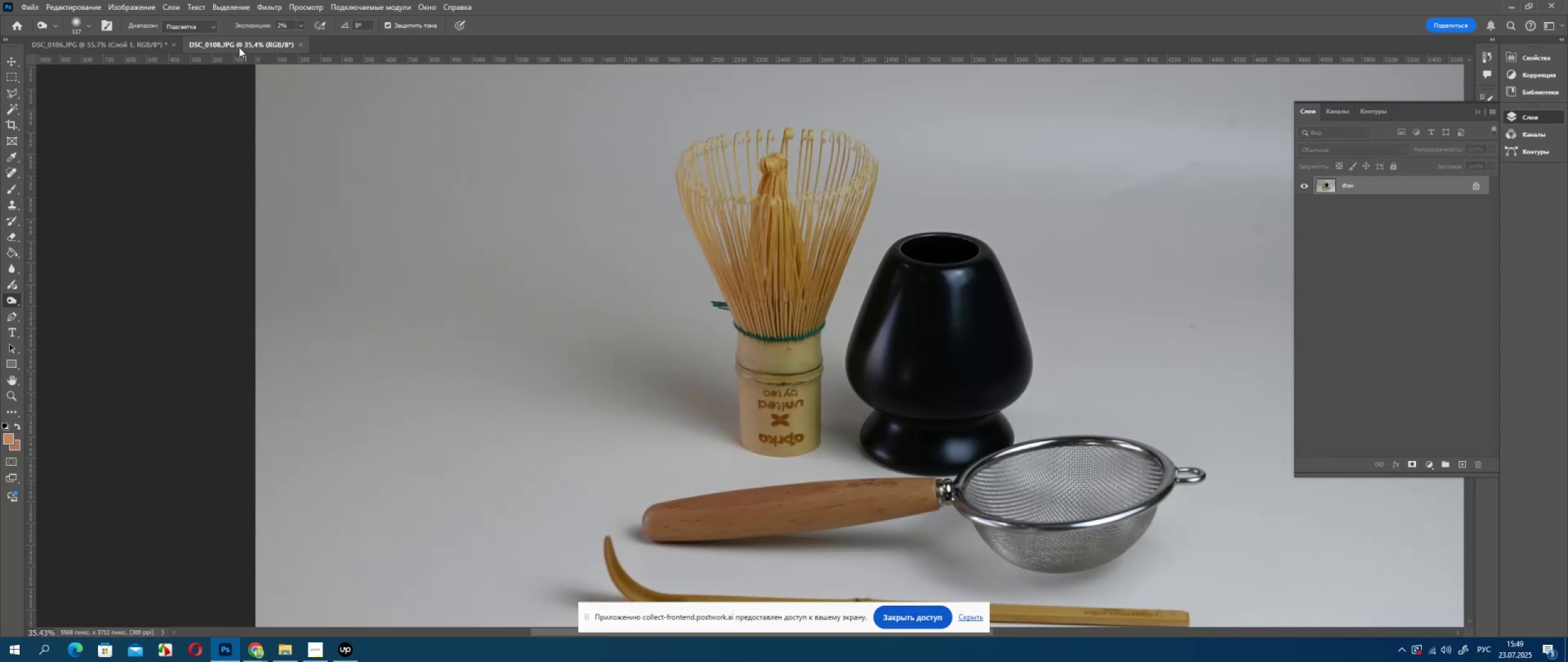 
hold_key(key=AltLeft, duration=0.42)
scroll: coordinate [822, 340], scroll_direction: up, amount: 6.0
 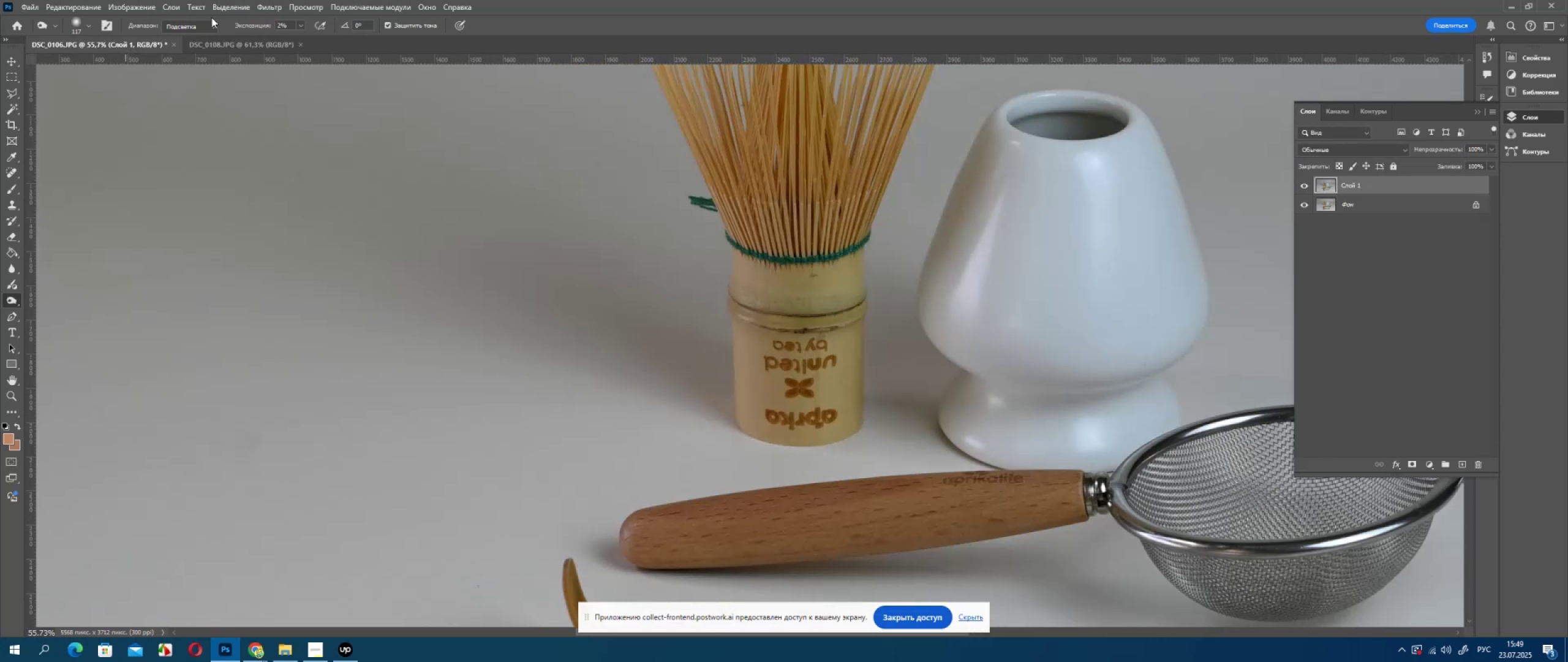 
left_click([228, 51])
 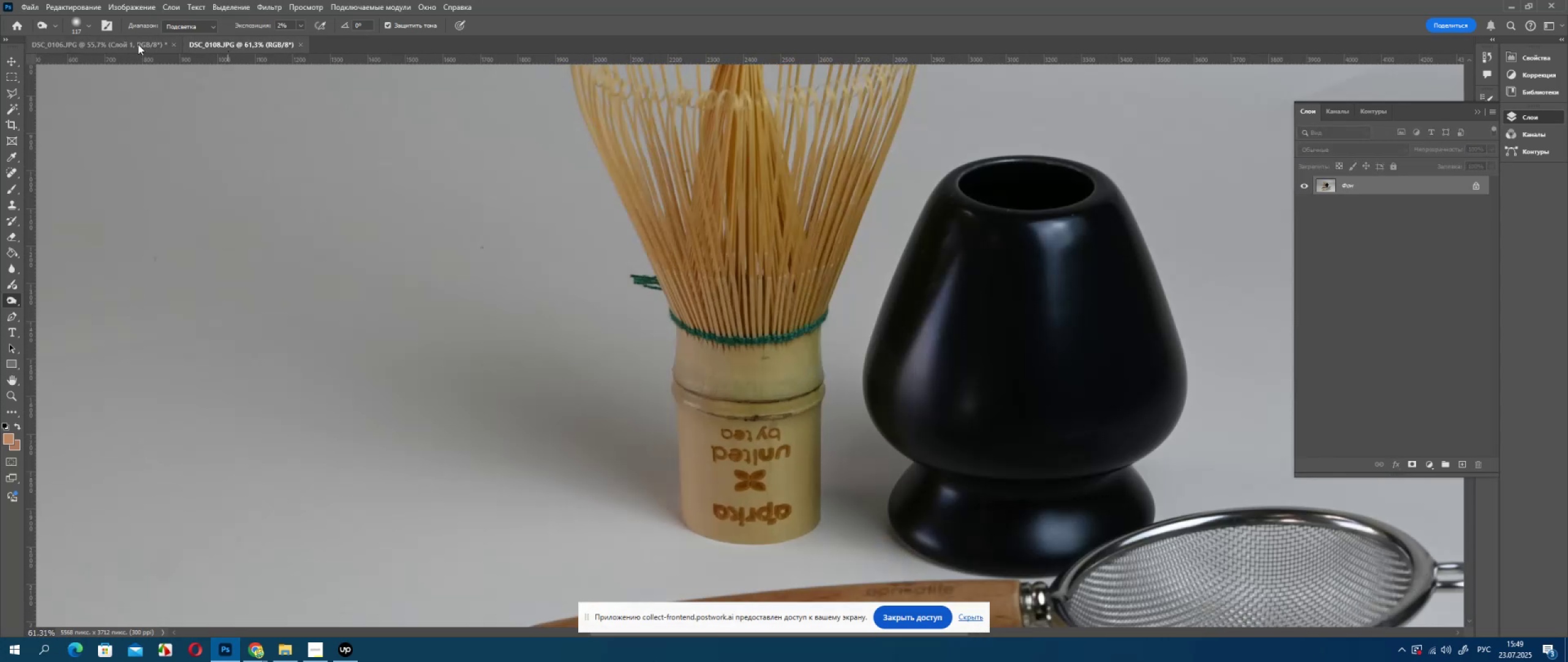 
left_click([135, 42])
 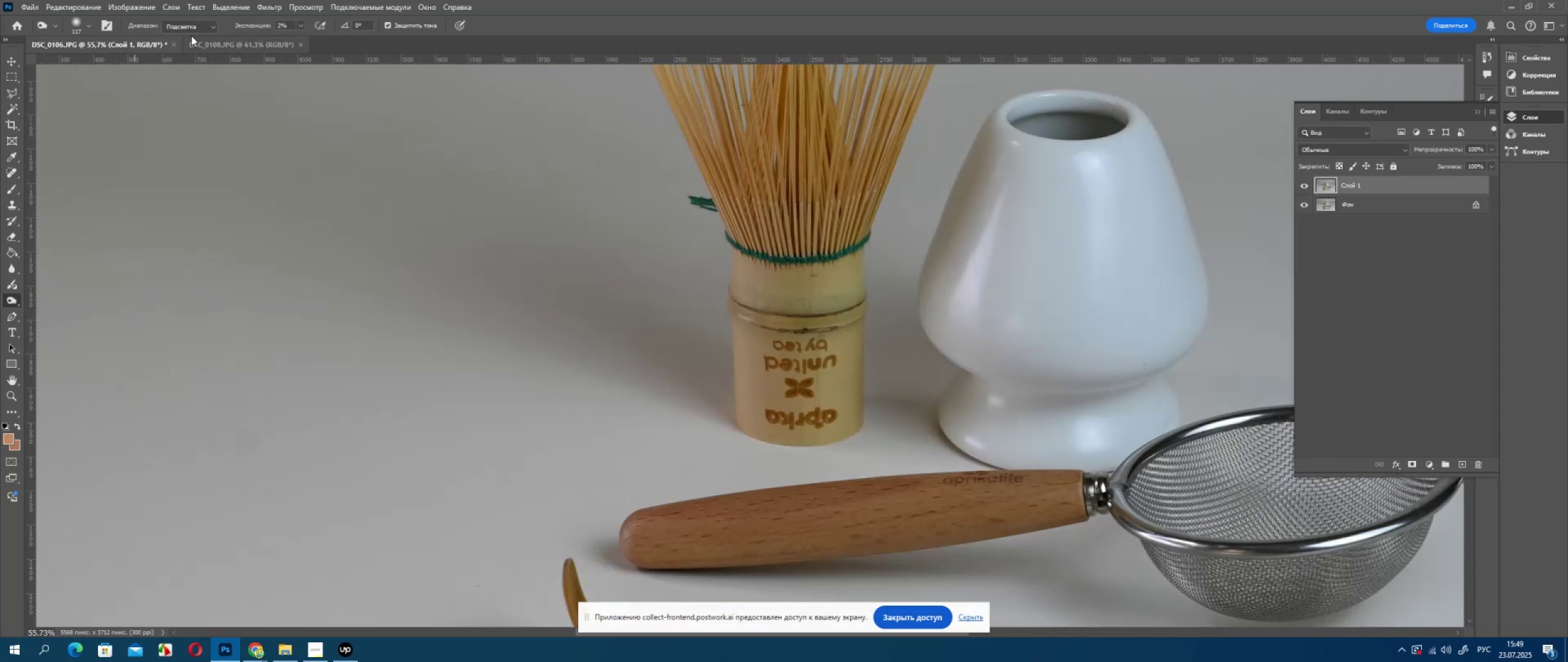 
left_click([210, 44])
 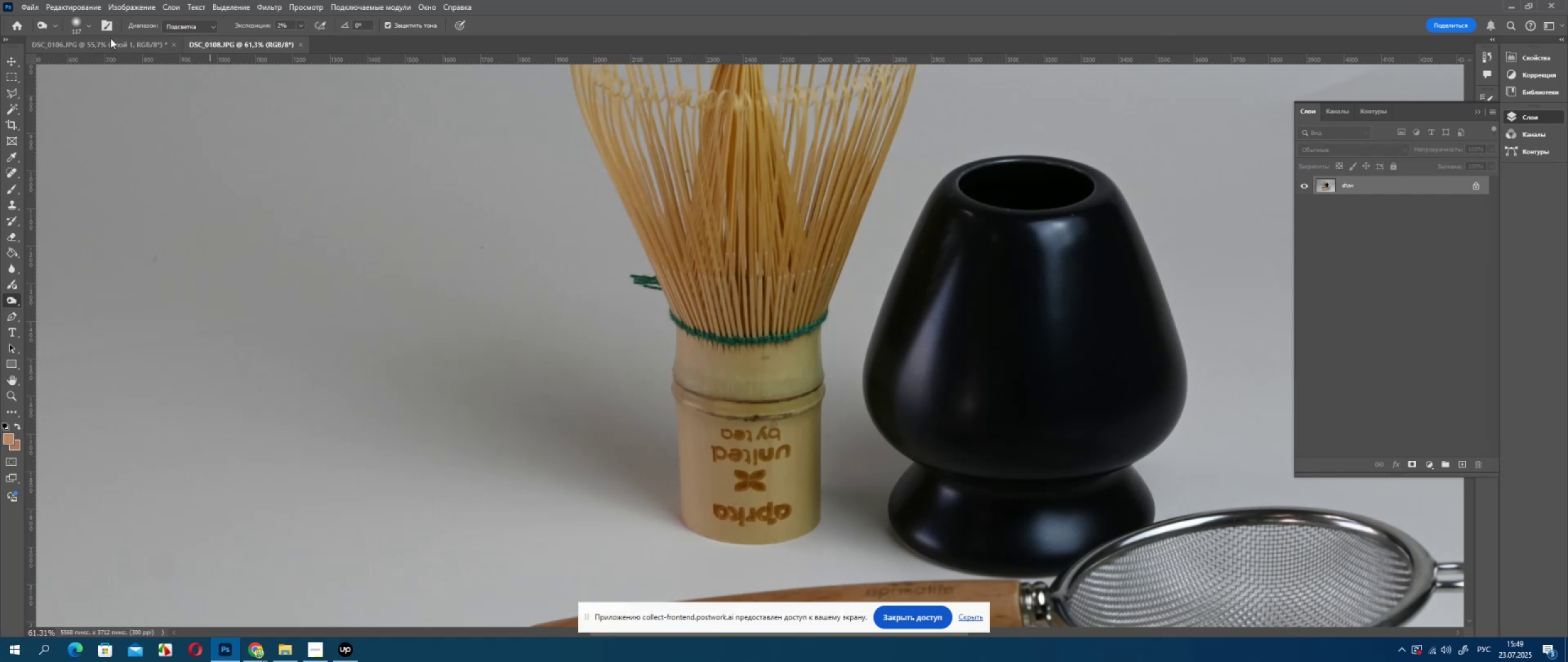 
left_click([113, 46])
 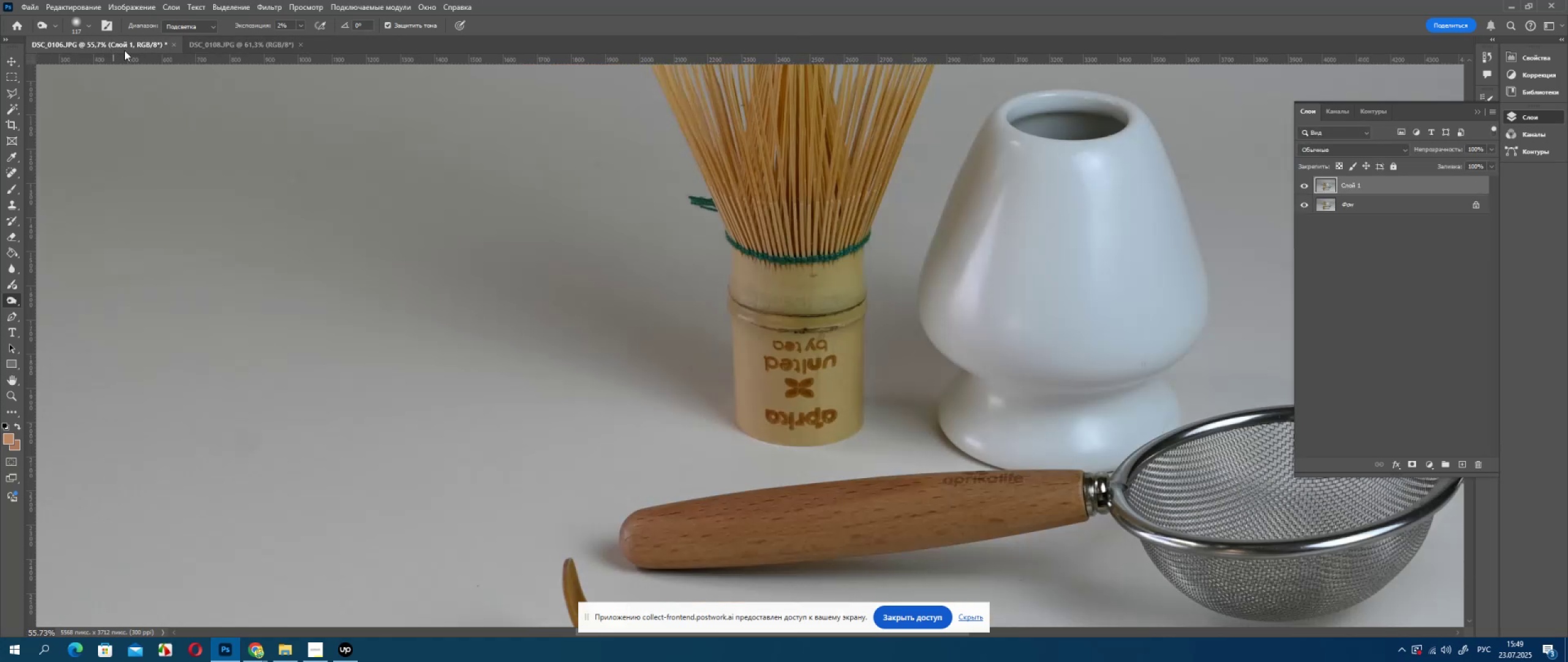 
hold_key(key=AltLeft, duration=0.48)
scroll: coordinate [697, 455], scroll_direction: down, amount: 9.0
 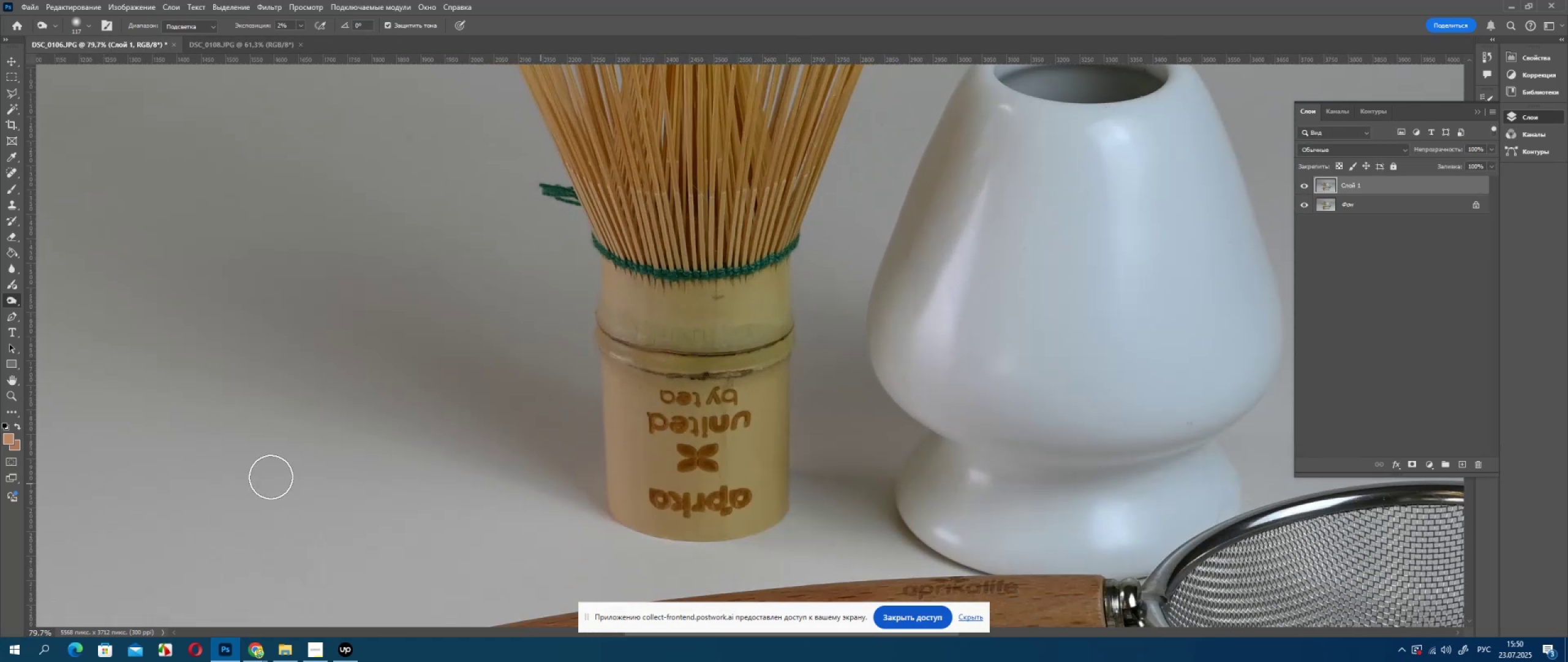 
hold_key(key=AltLeft, duration=1.68)
 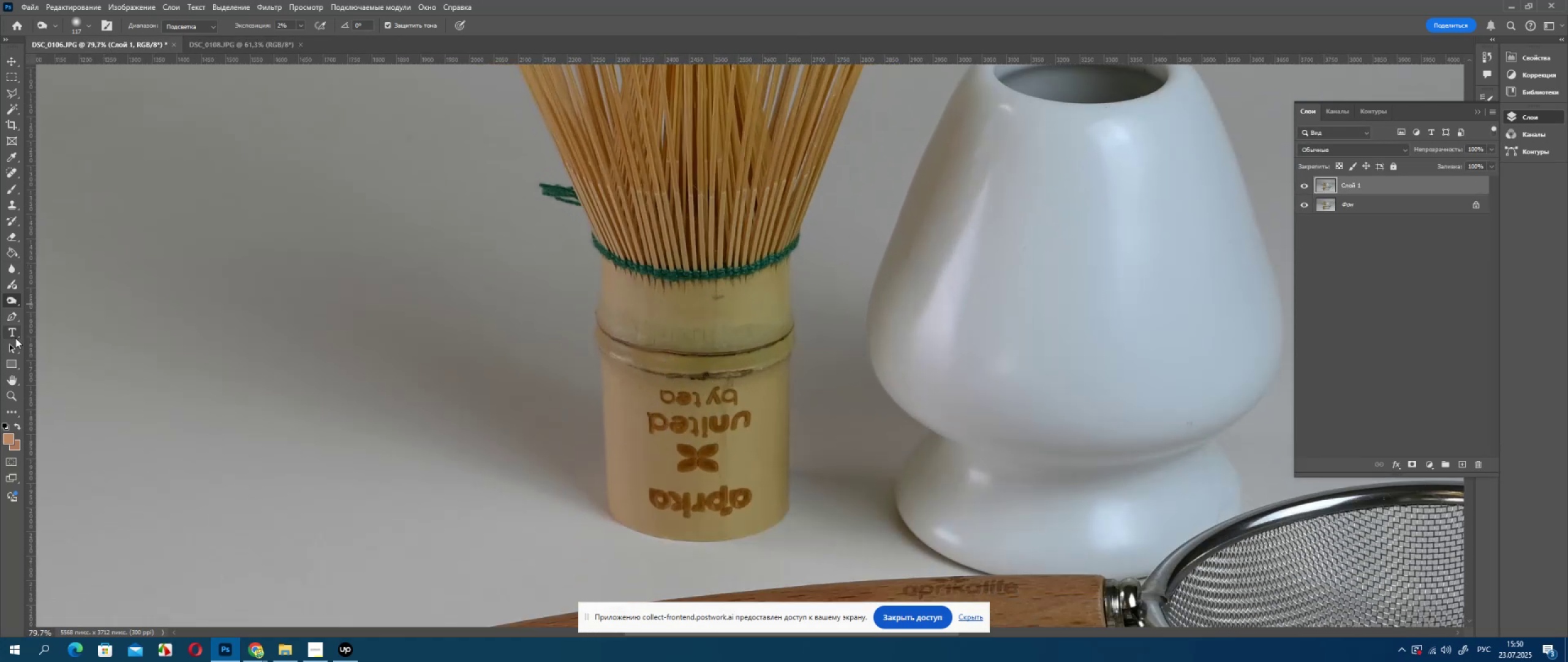 
left_click([14, 314])
 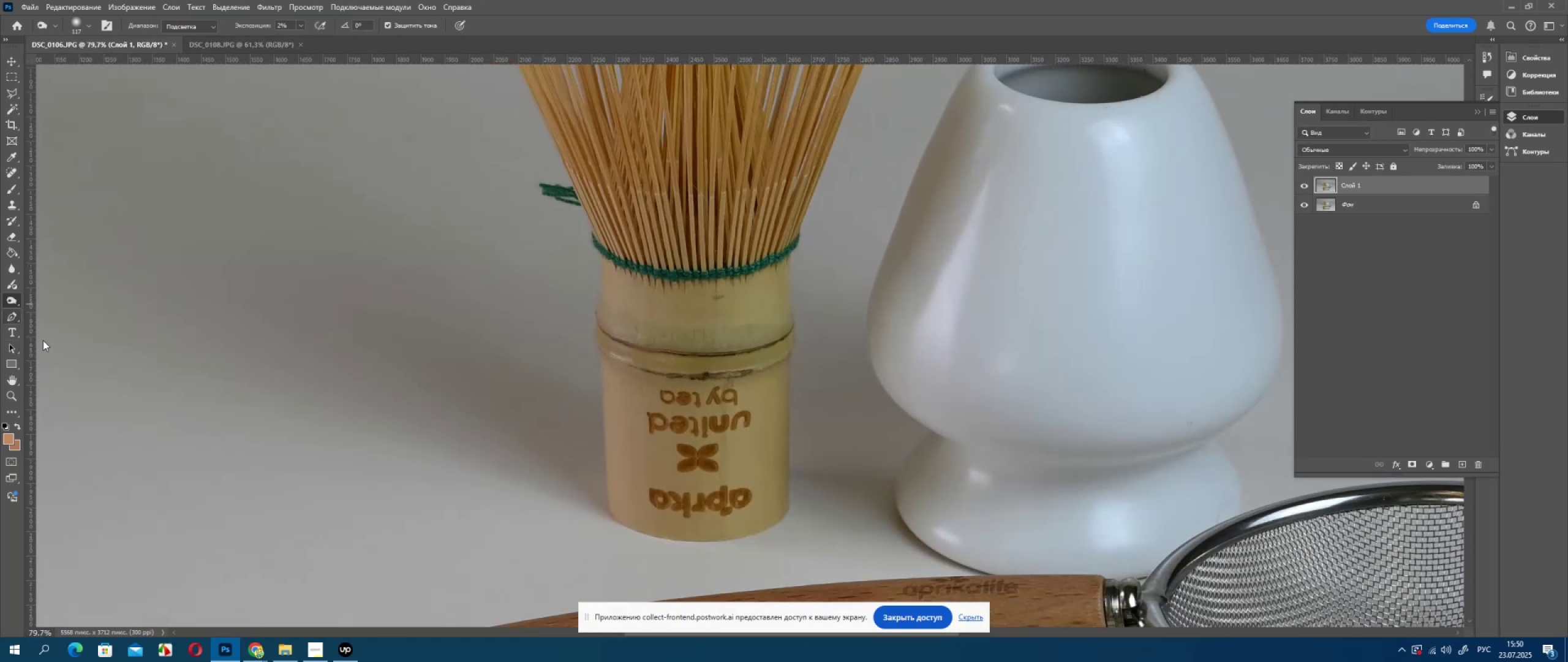 
hold_key(key=AltLeft, duration=0.42)
scroll: coordinate [665, 525], scroll_direction: up, amount: 10.0
 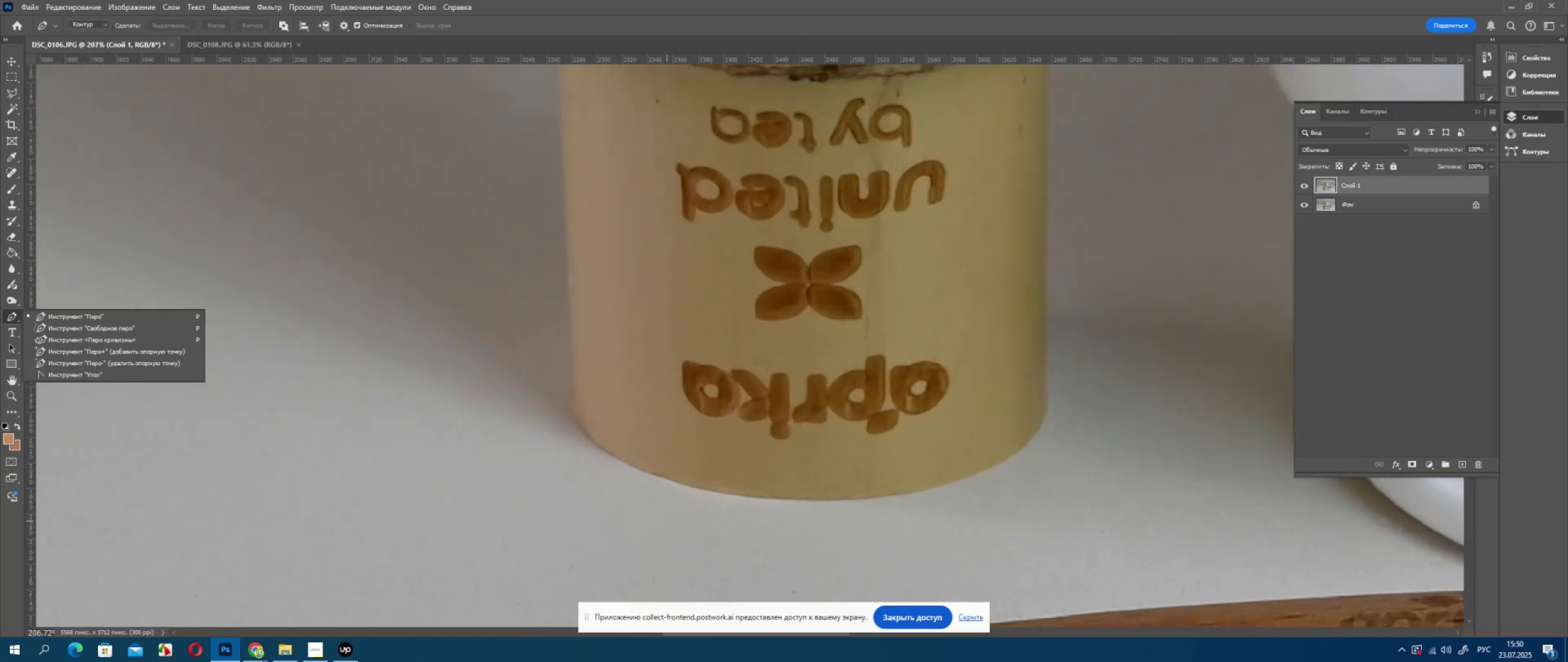 
key(Alt+AltLeft)
 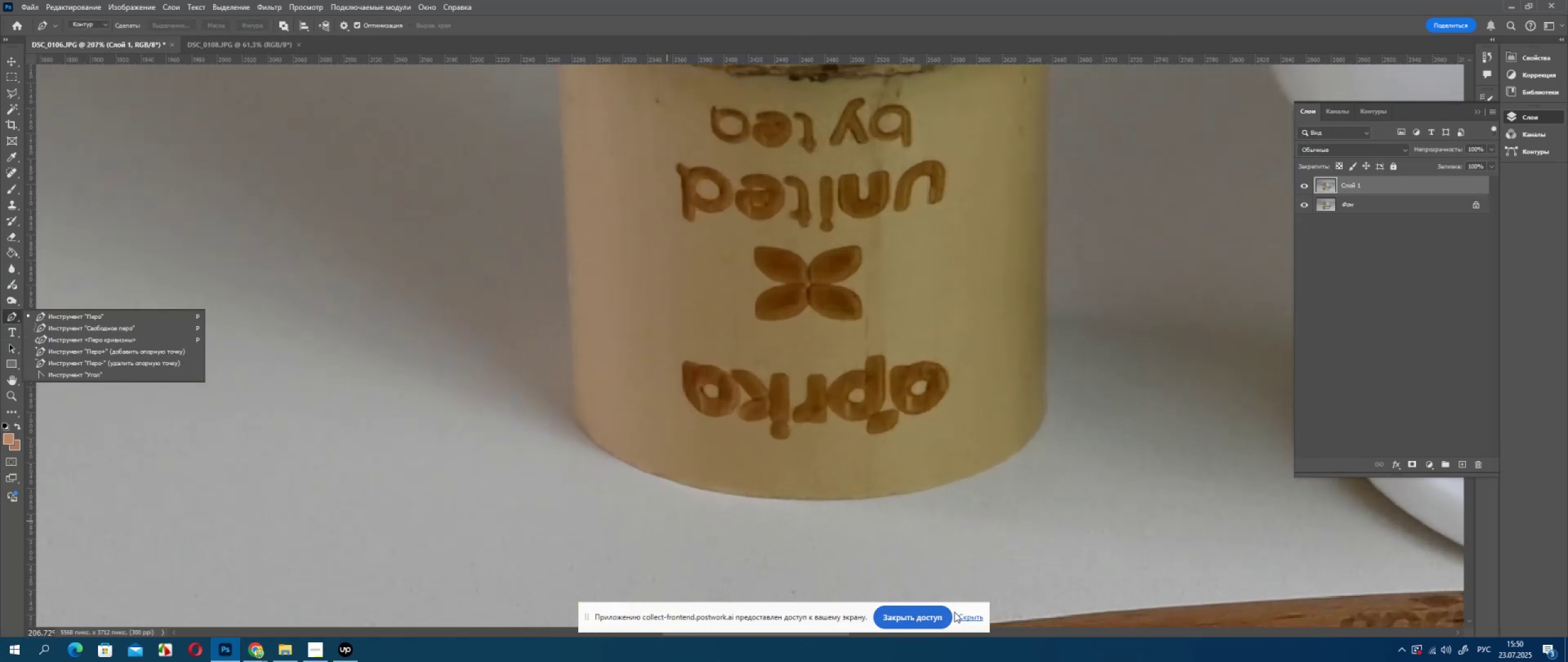 
left_click([969, 620])
 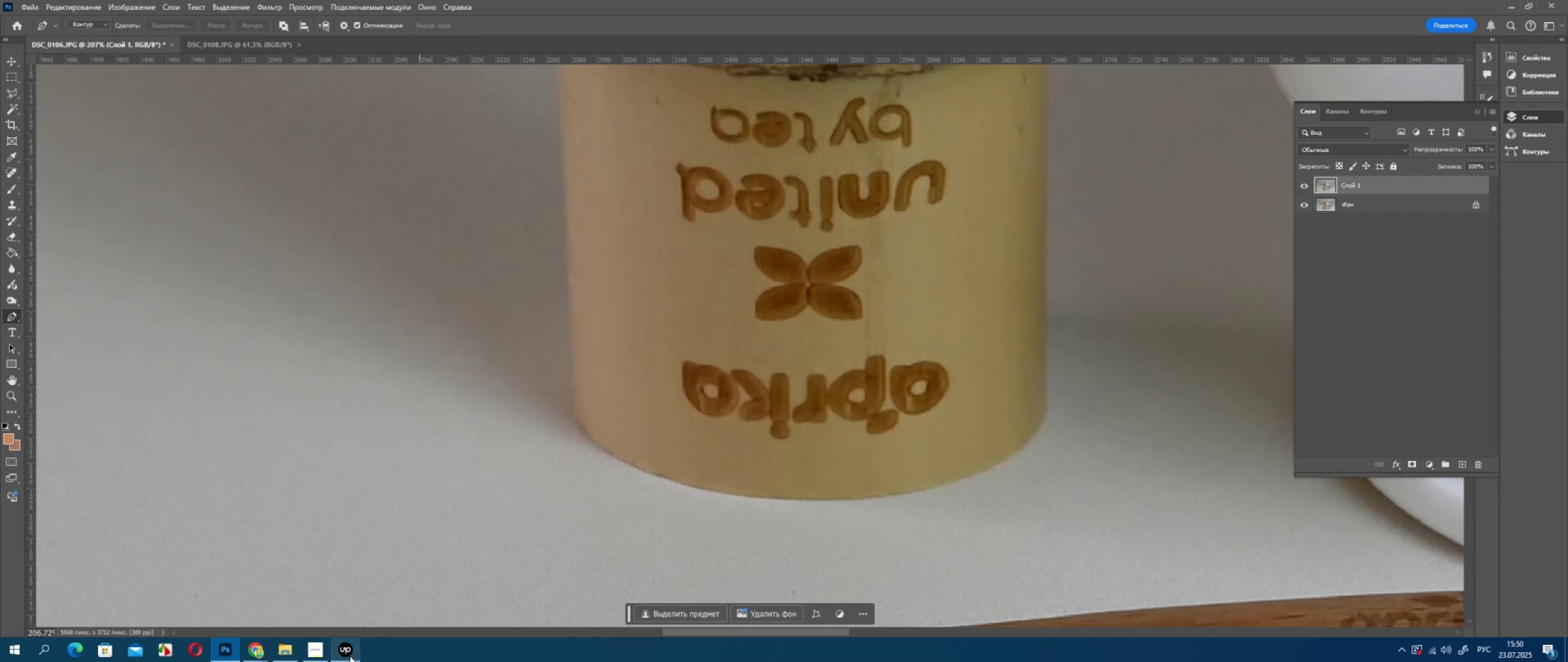 
left_click([349, 650])
 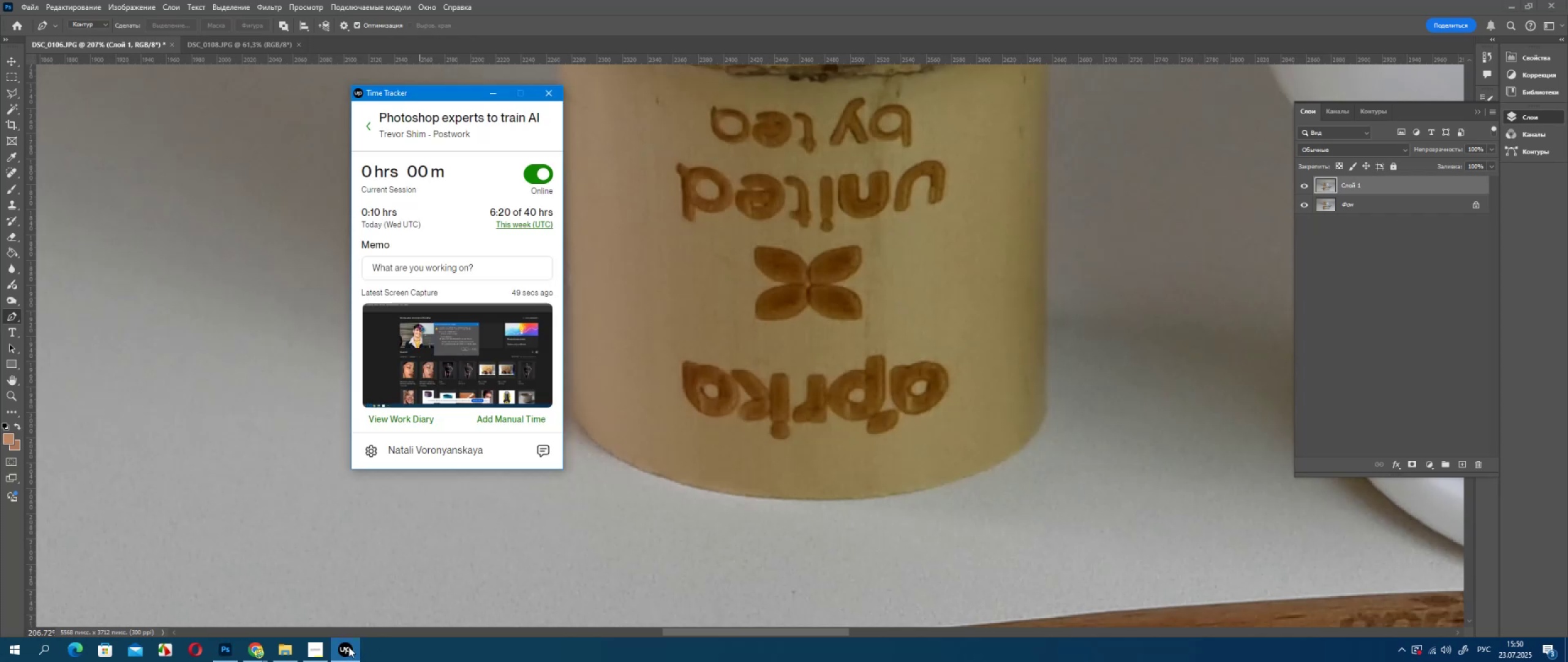 
left_click([349, 647])
 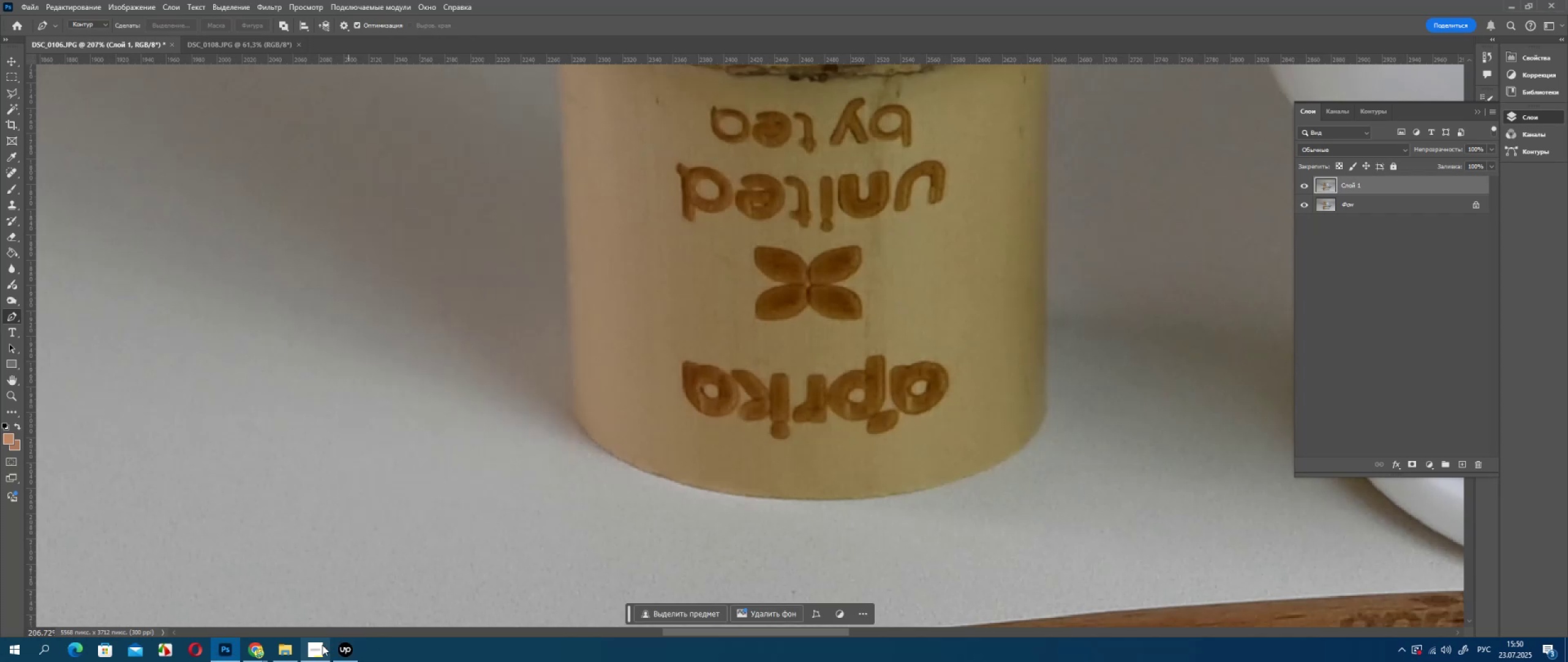 
left_click([319, 648])
 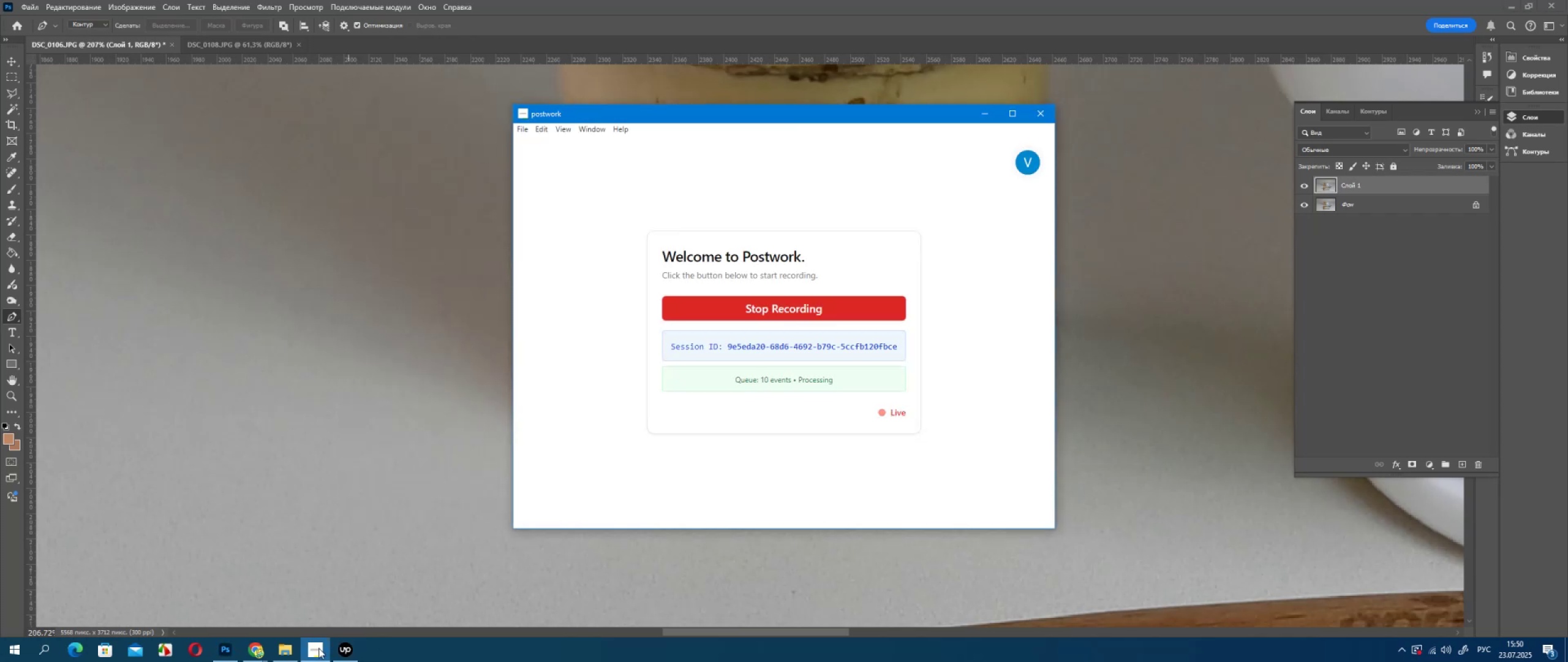 
left_click([318, 648])
 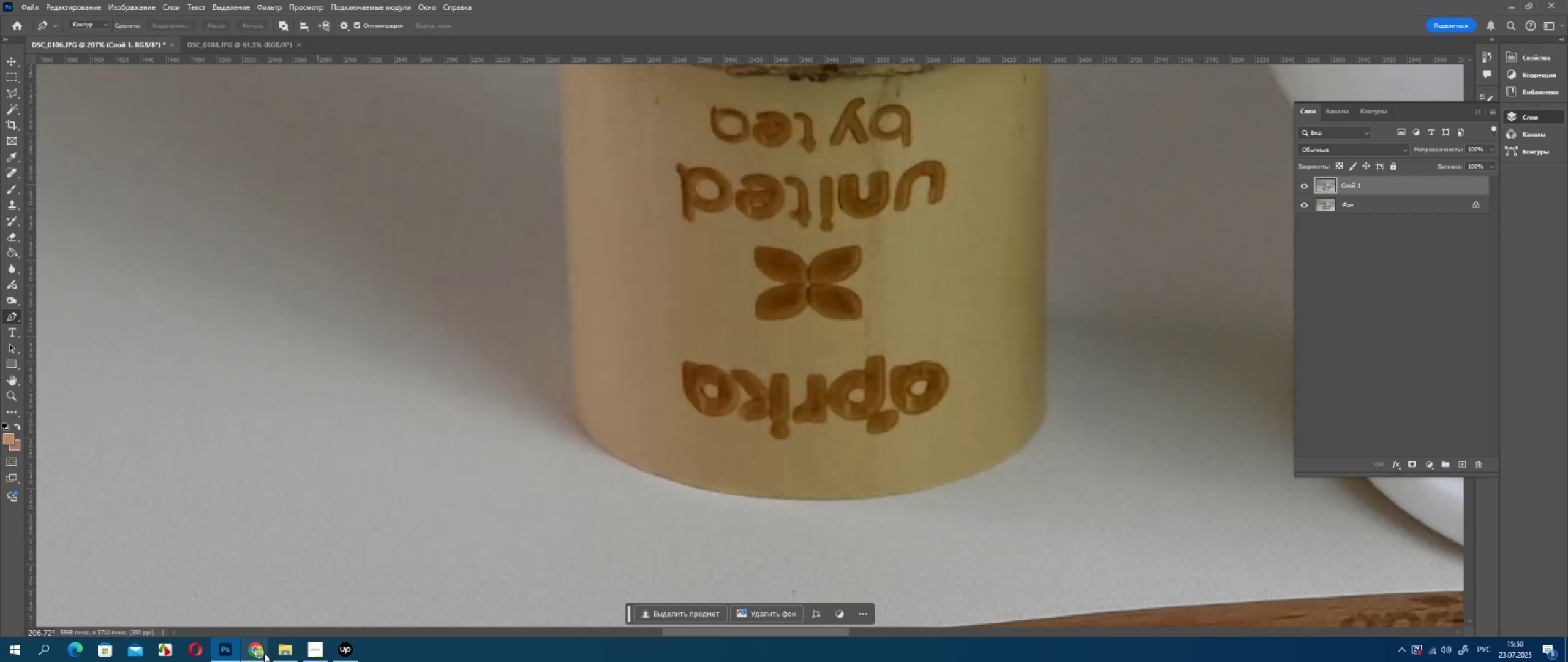 
left_click([257, 652])
 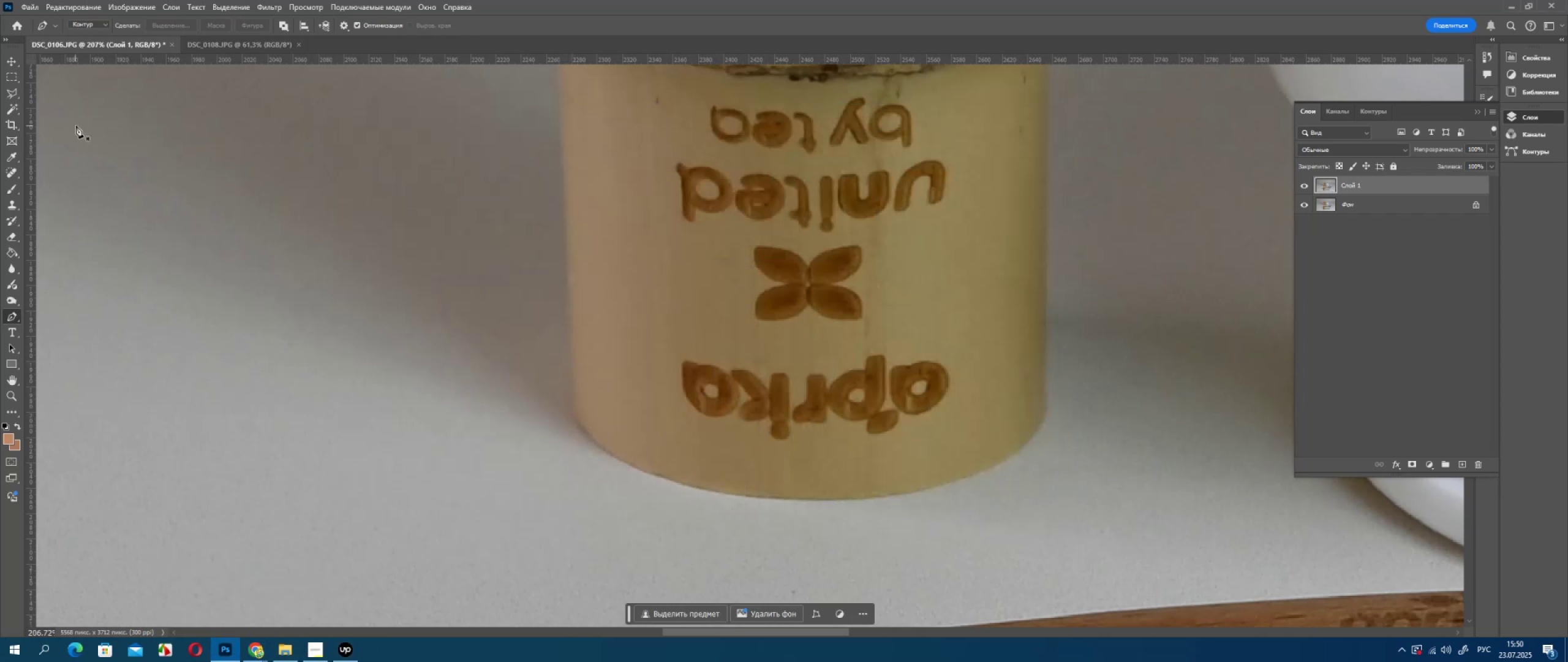 
wait(5.35)
 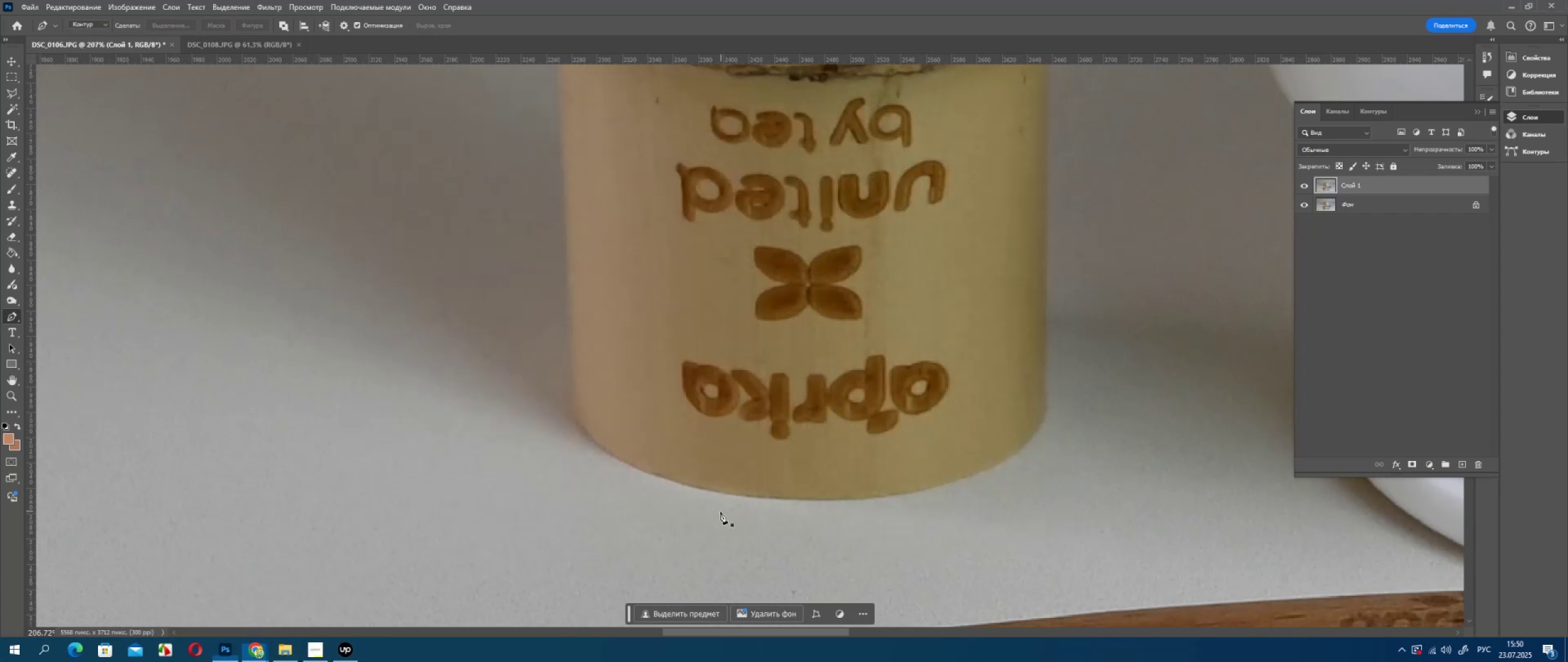 
left_click([44, 88])
 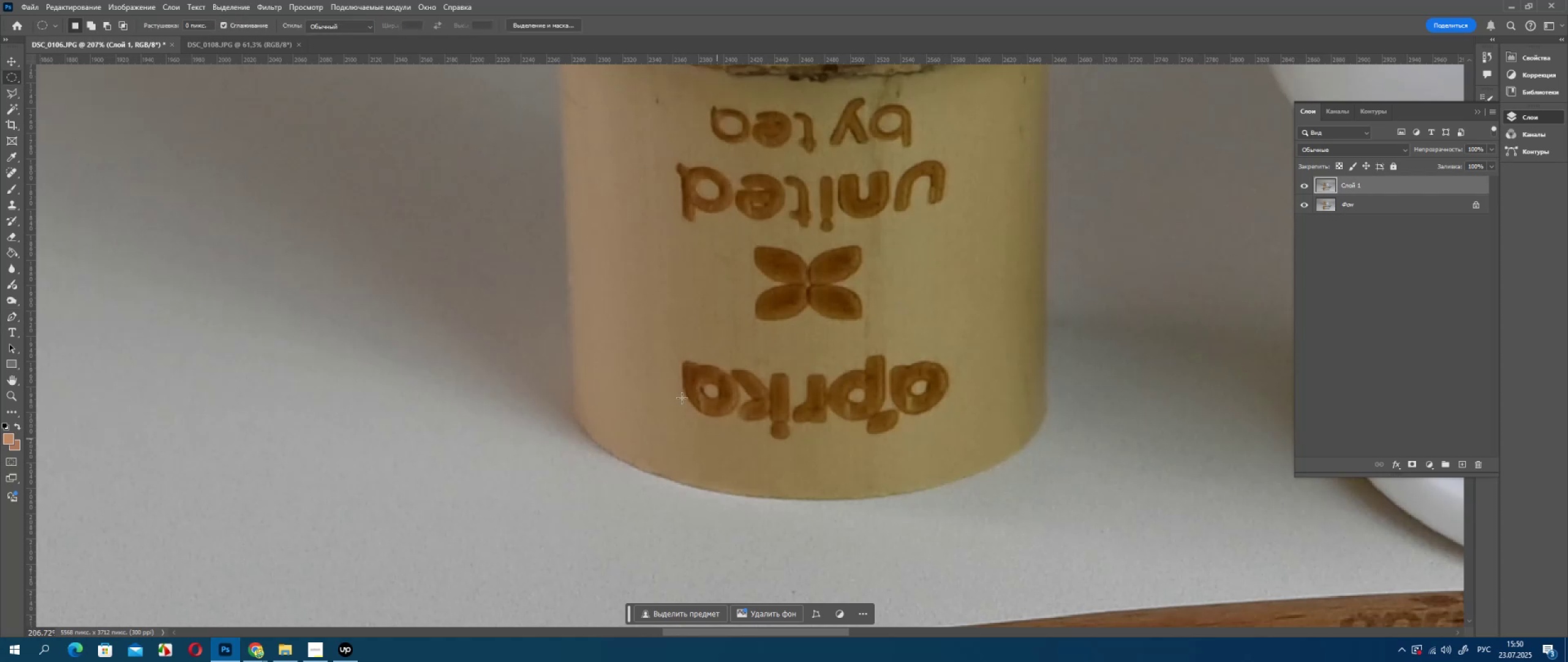 
left_click_drag(start_coordinate=[573, 301], to_coordinate=[1049, 495])
 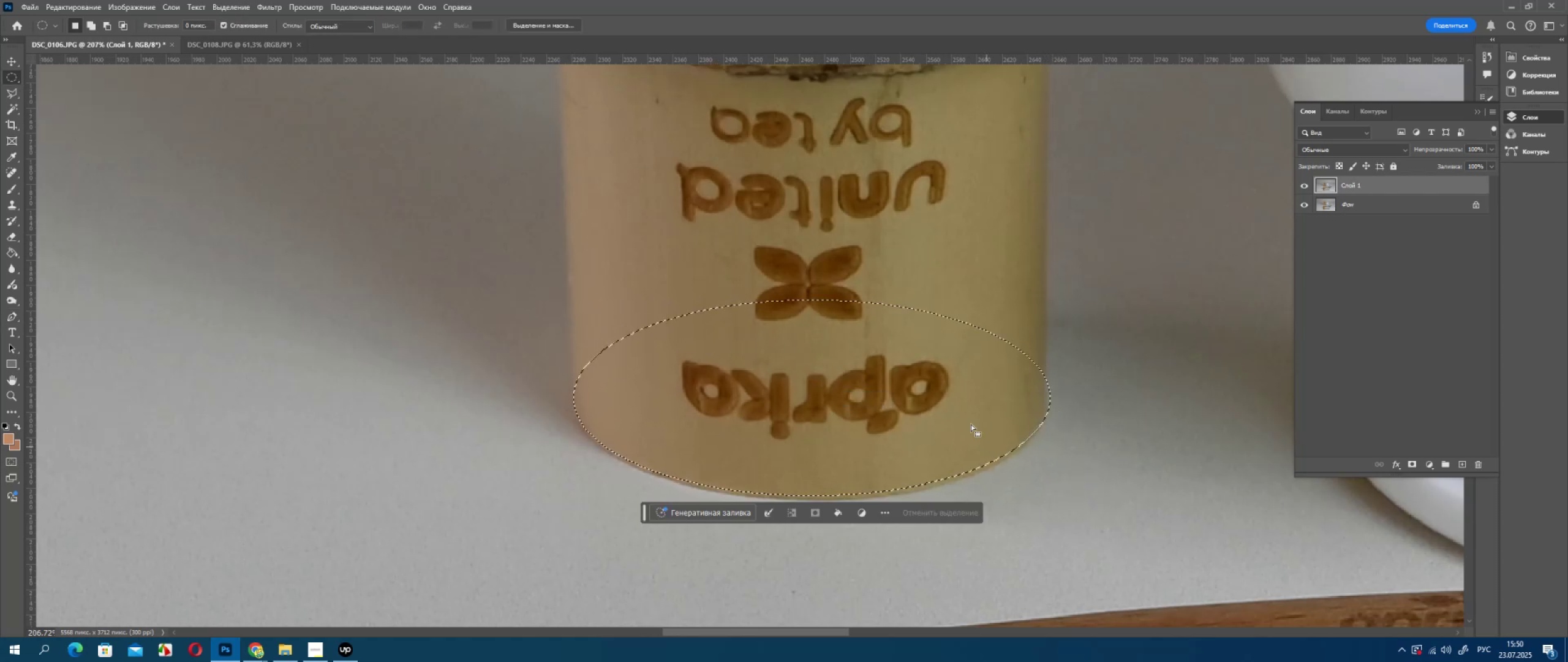 
left_click_drag(start_coordinate=[954, 412], to_coordinate=[950, 416])
 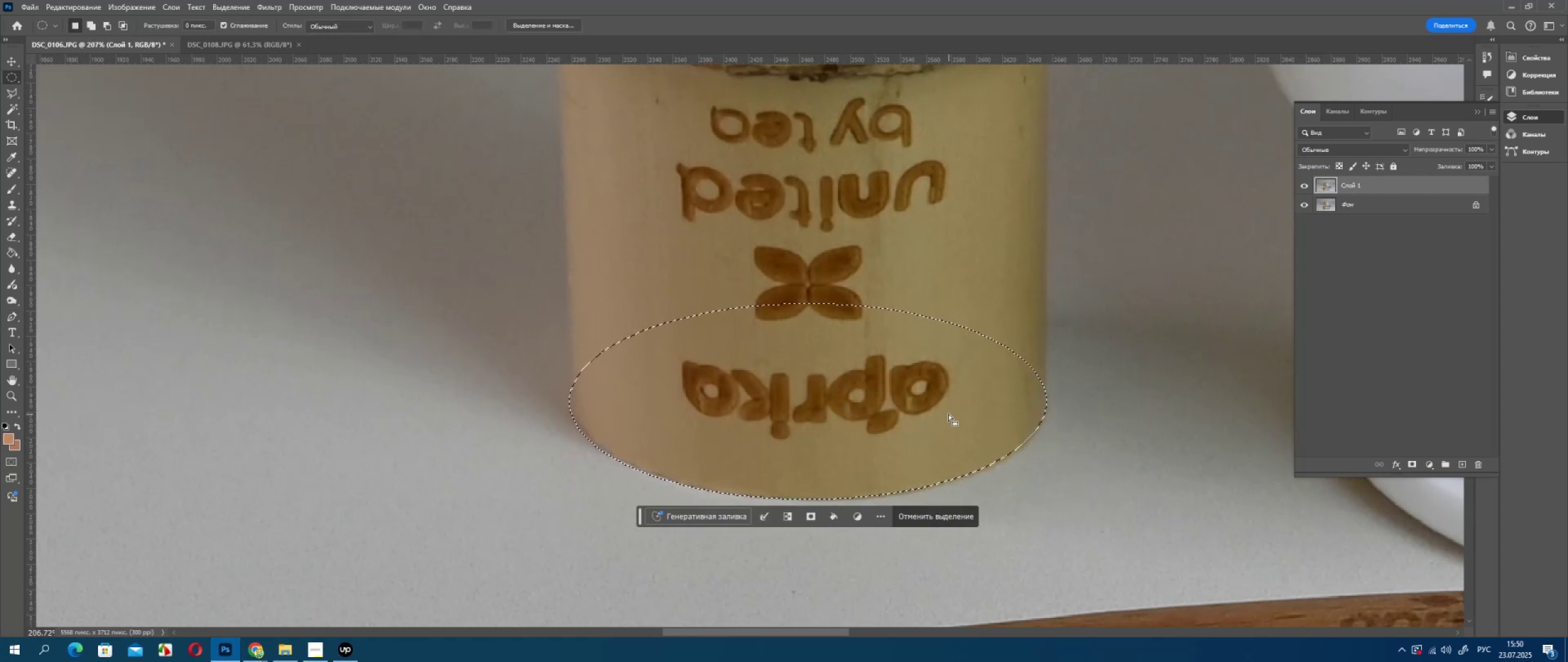 
right_click([948, 414])
 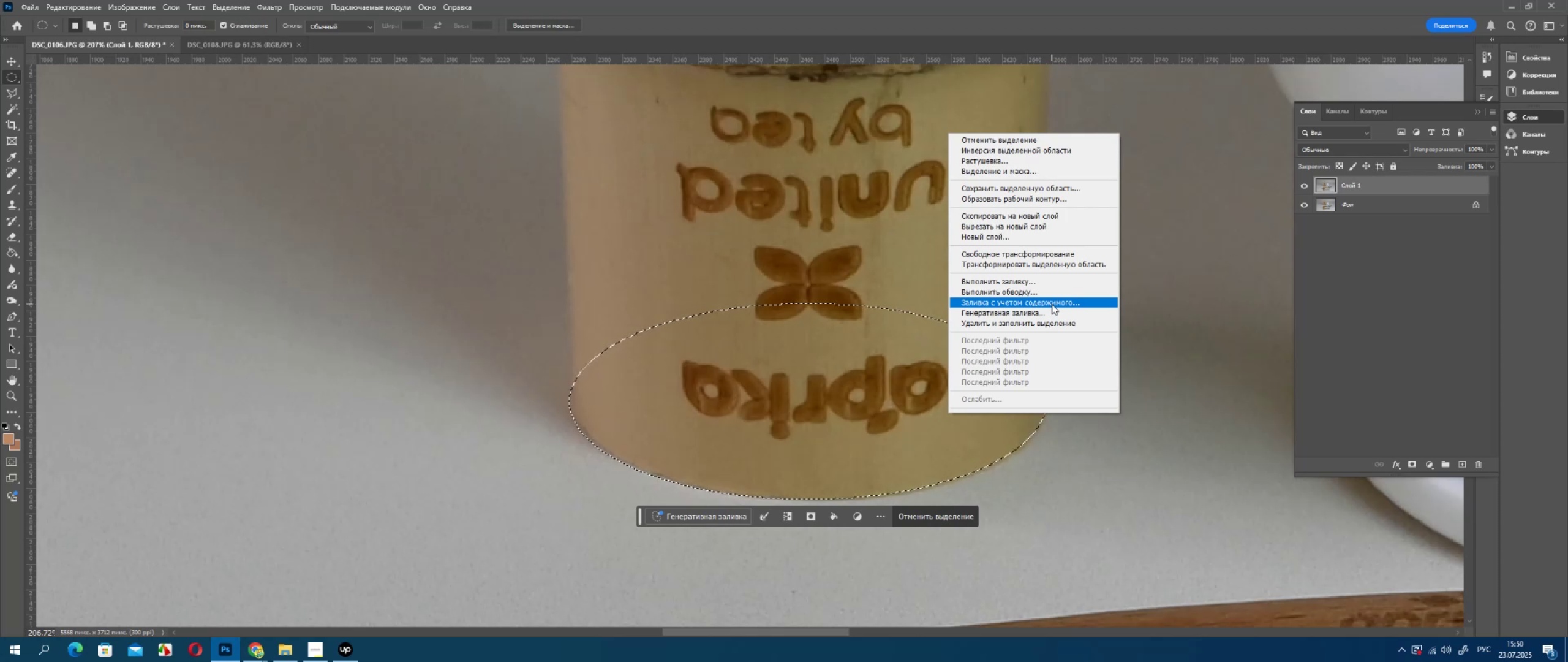 
left_click([884, 382])
 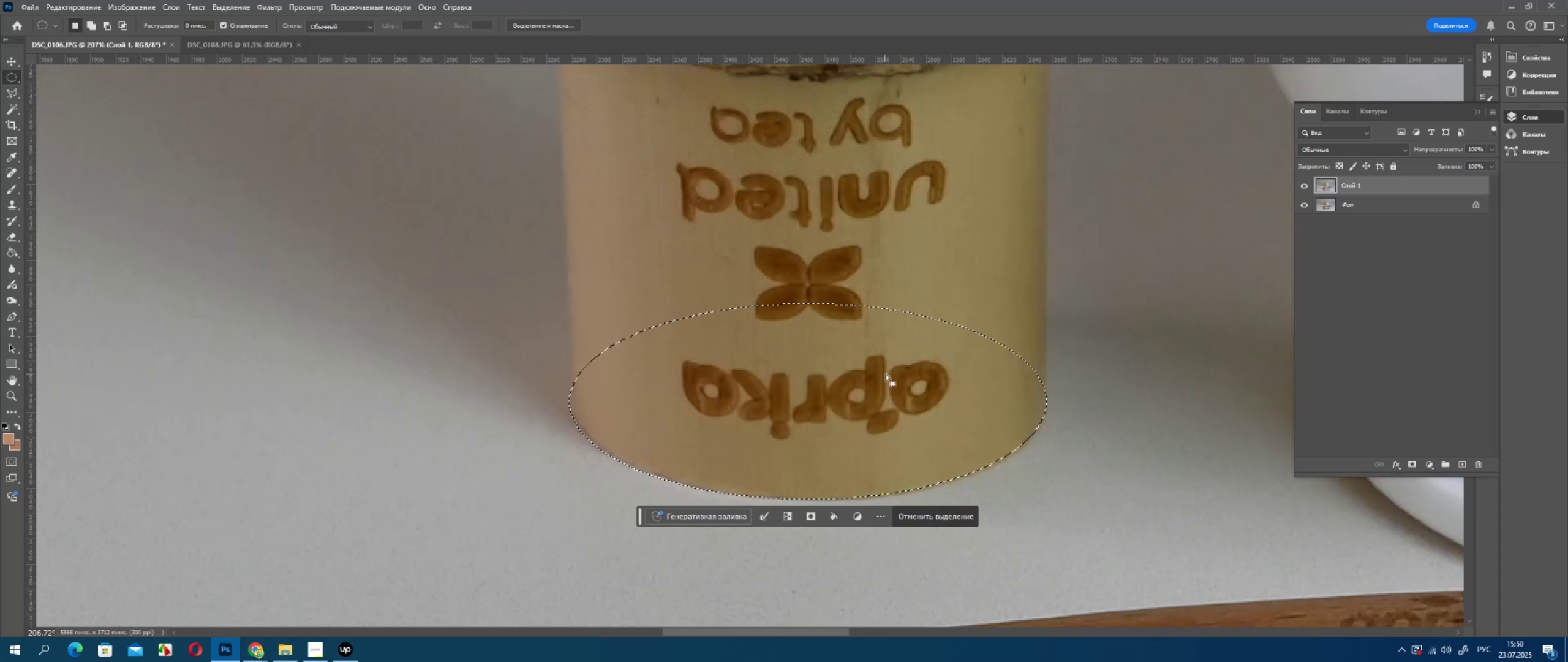 
key(ArrowRight)
 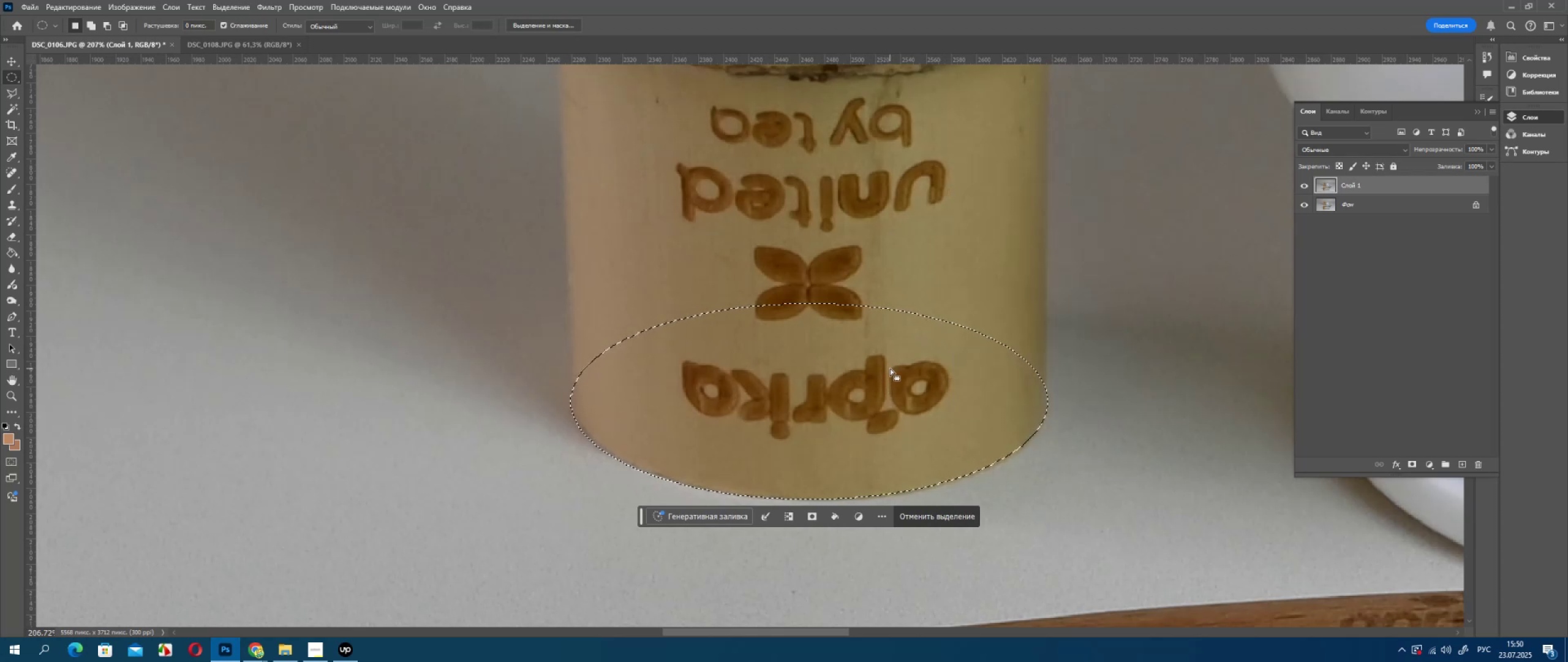 
key(ArrowRight)
 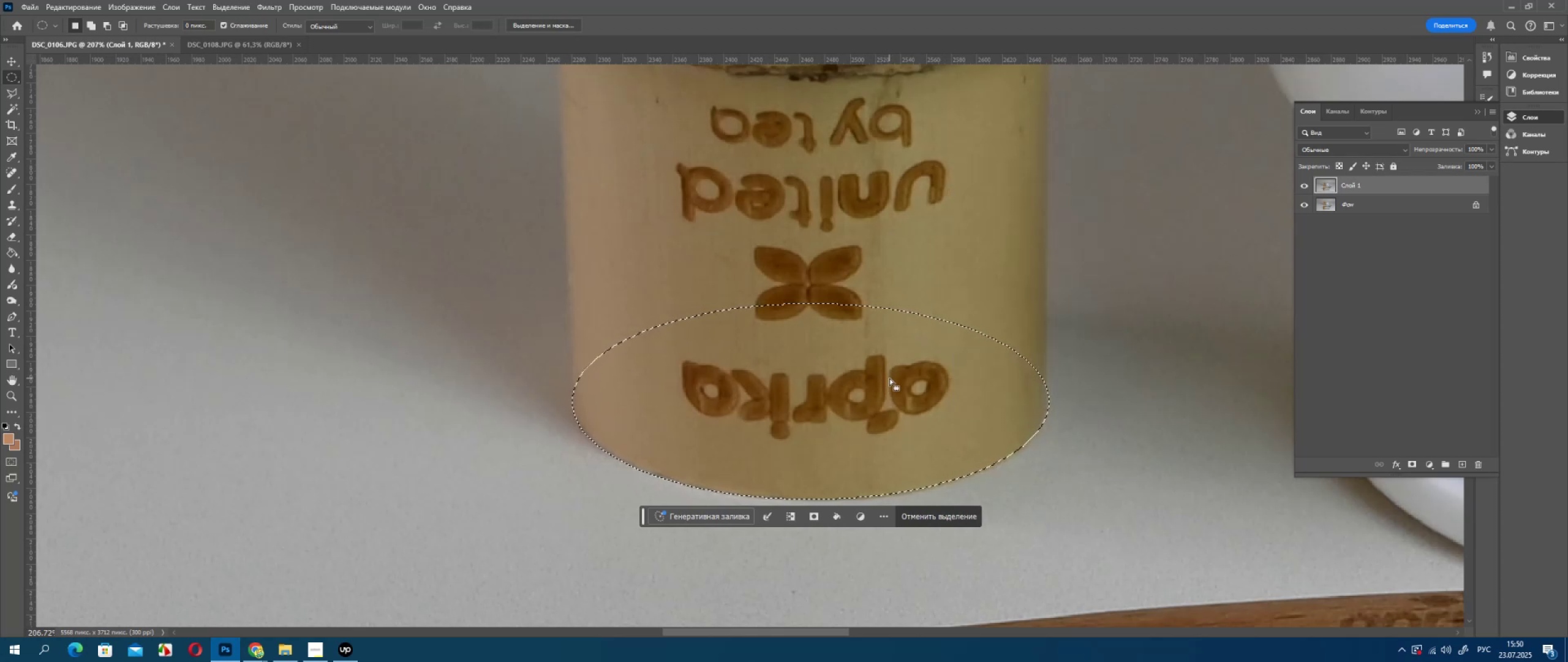 
key(ArrowRight)
 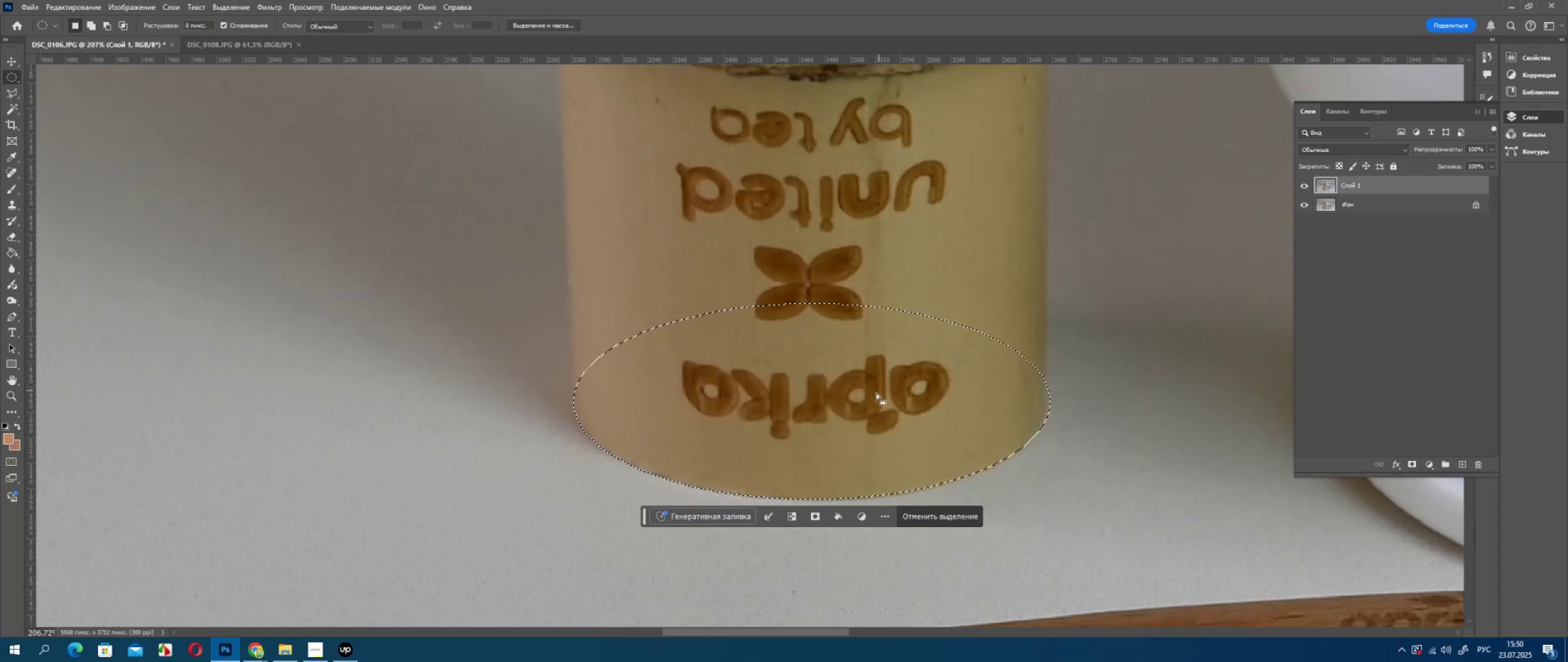 
key(ArrowLeft)
 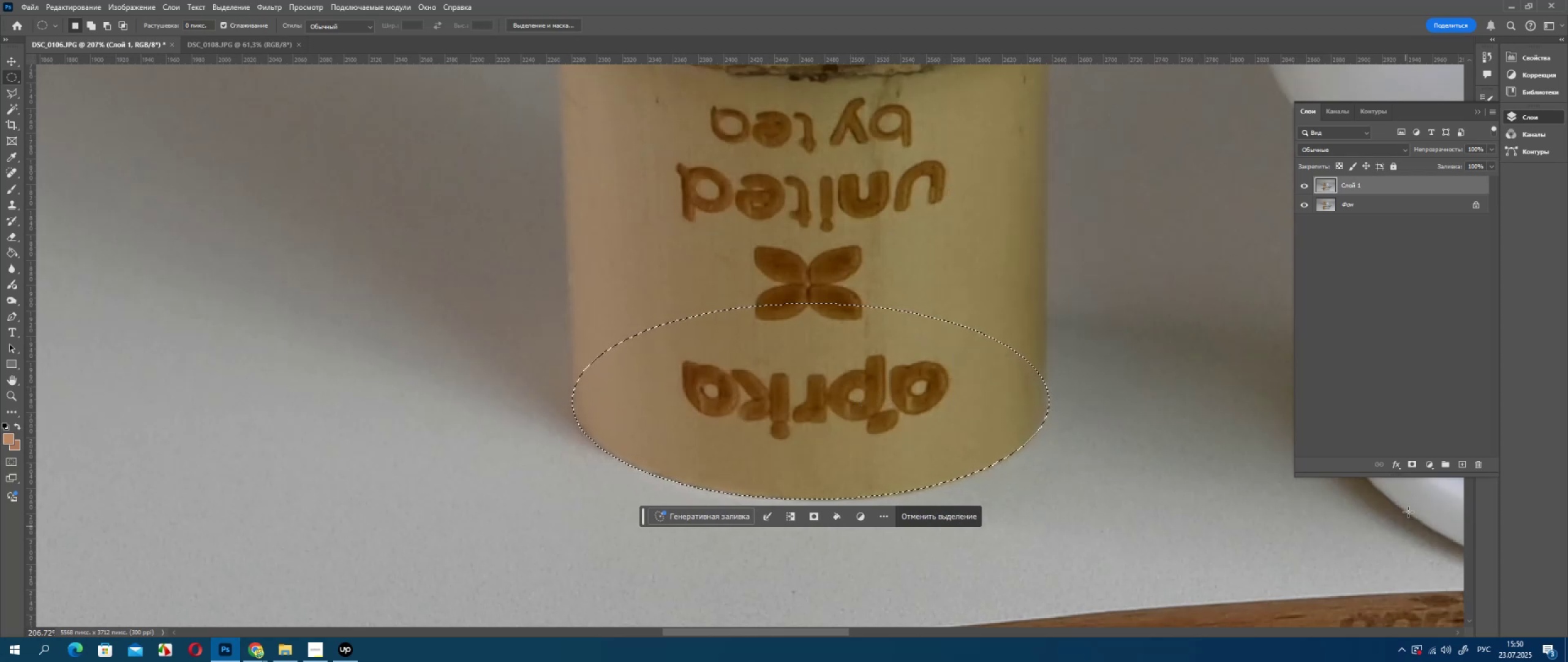 
left_click([1430, 468])
 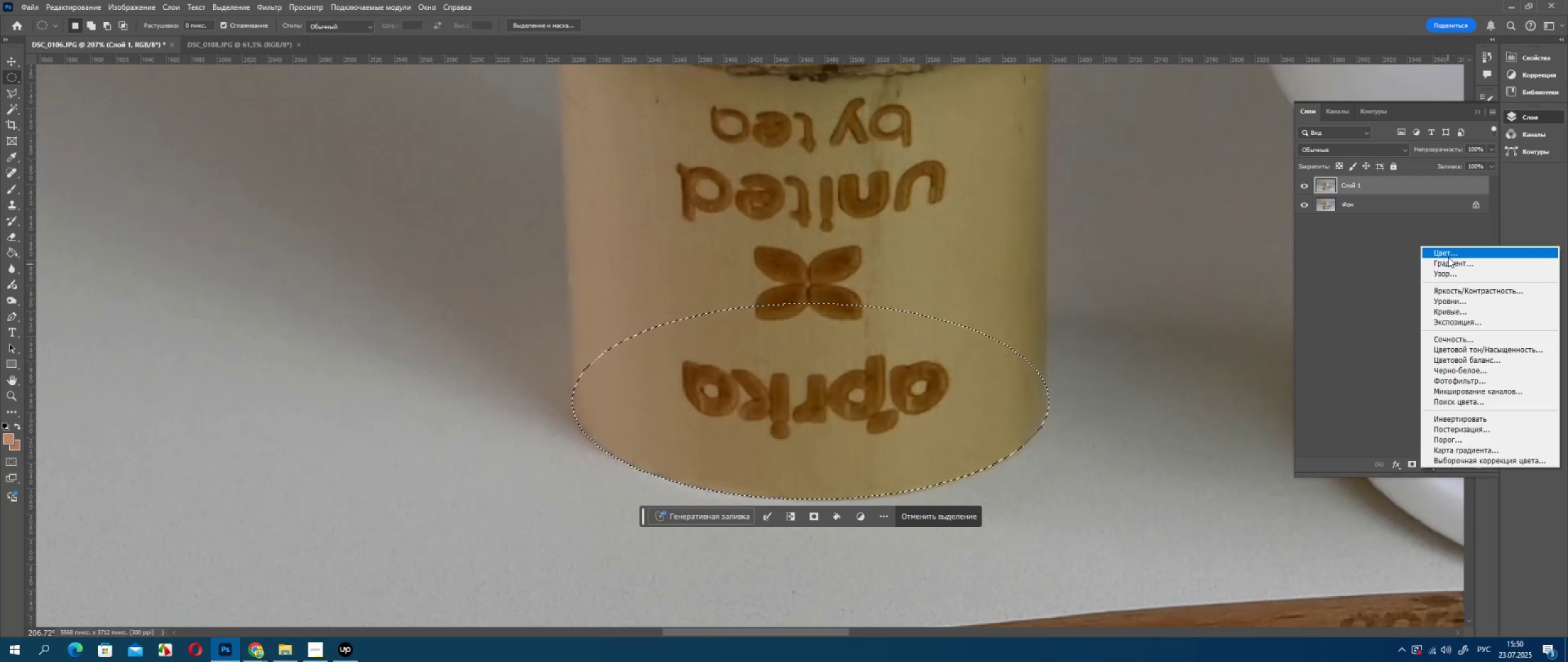 
left_click([1449, 256])
 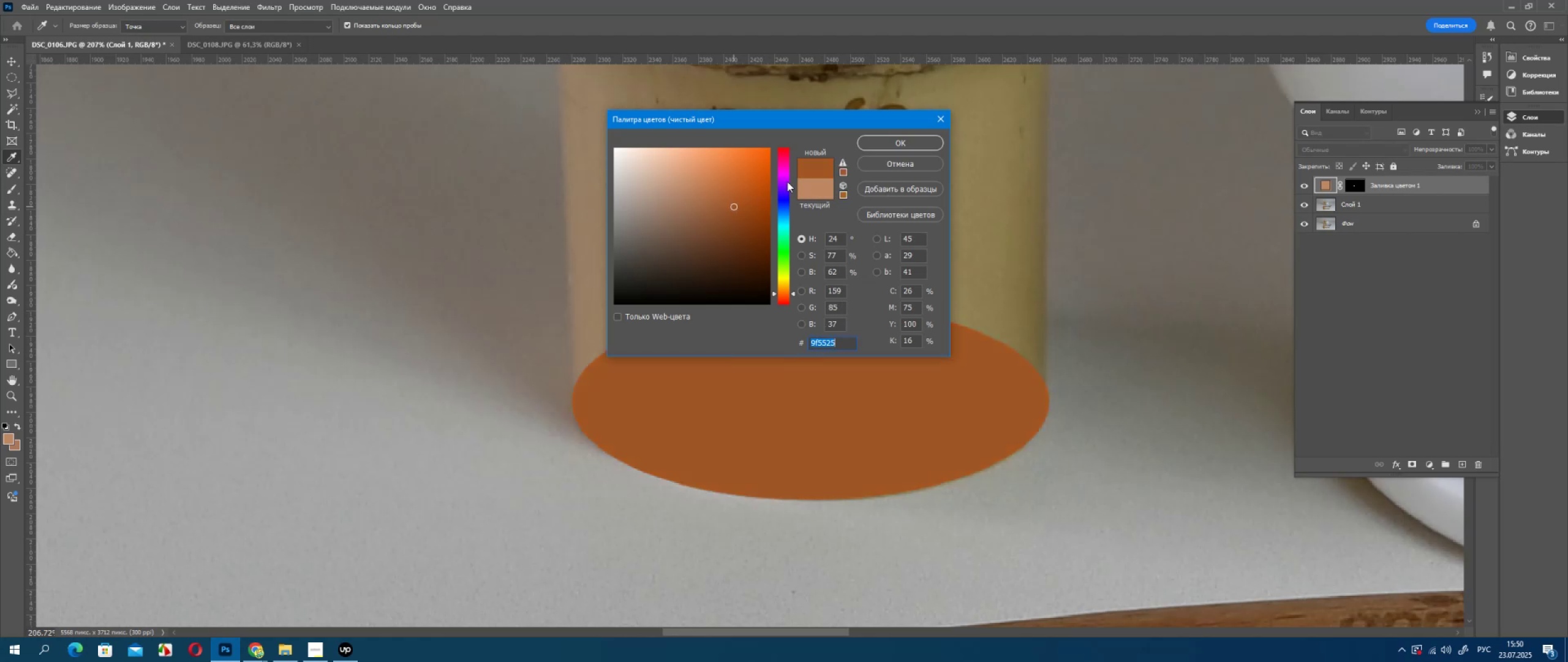 
wait(8.51)
 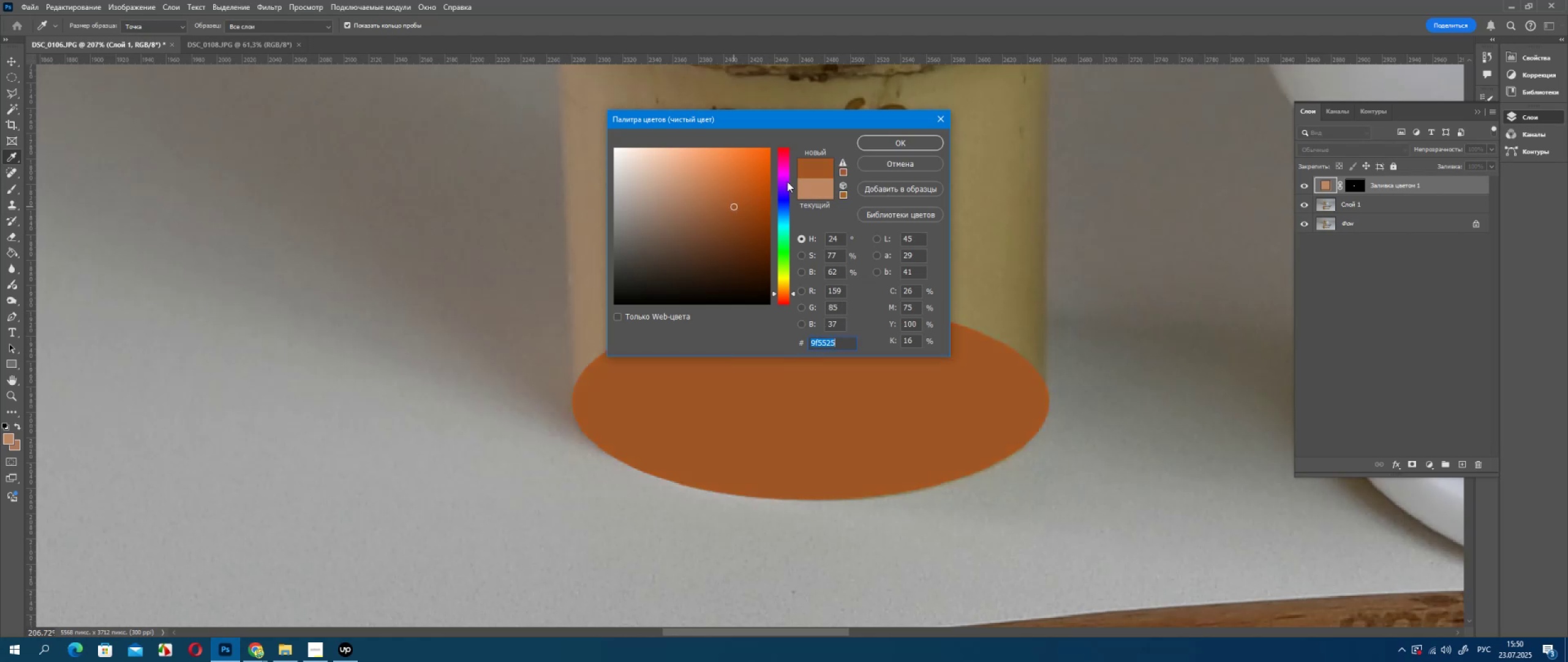 
hold_key(key=Space, duration=0.62)
 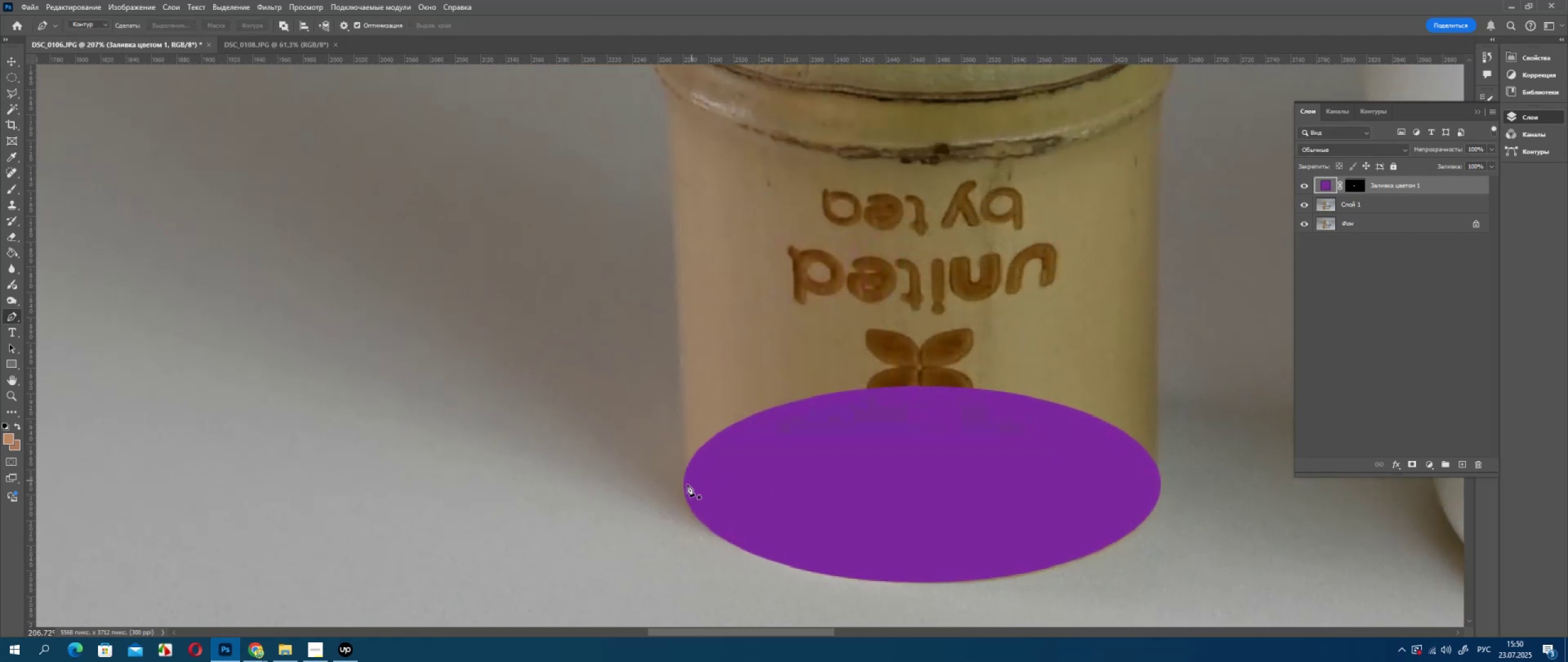 
left_click_drag(start_coordinate=[551, 335], to_coordinate=[663, 418])
 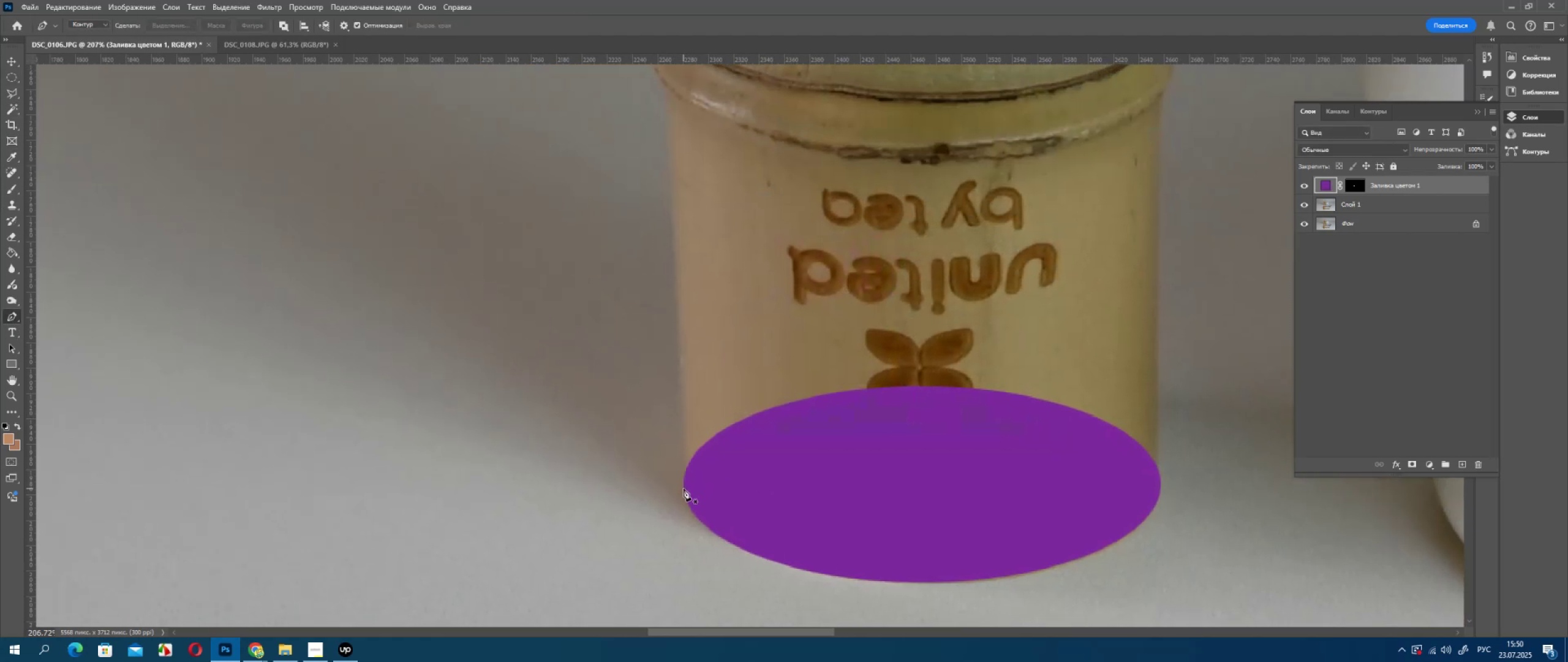 
left_click([685, 489])
 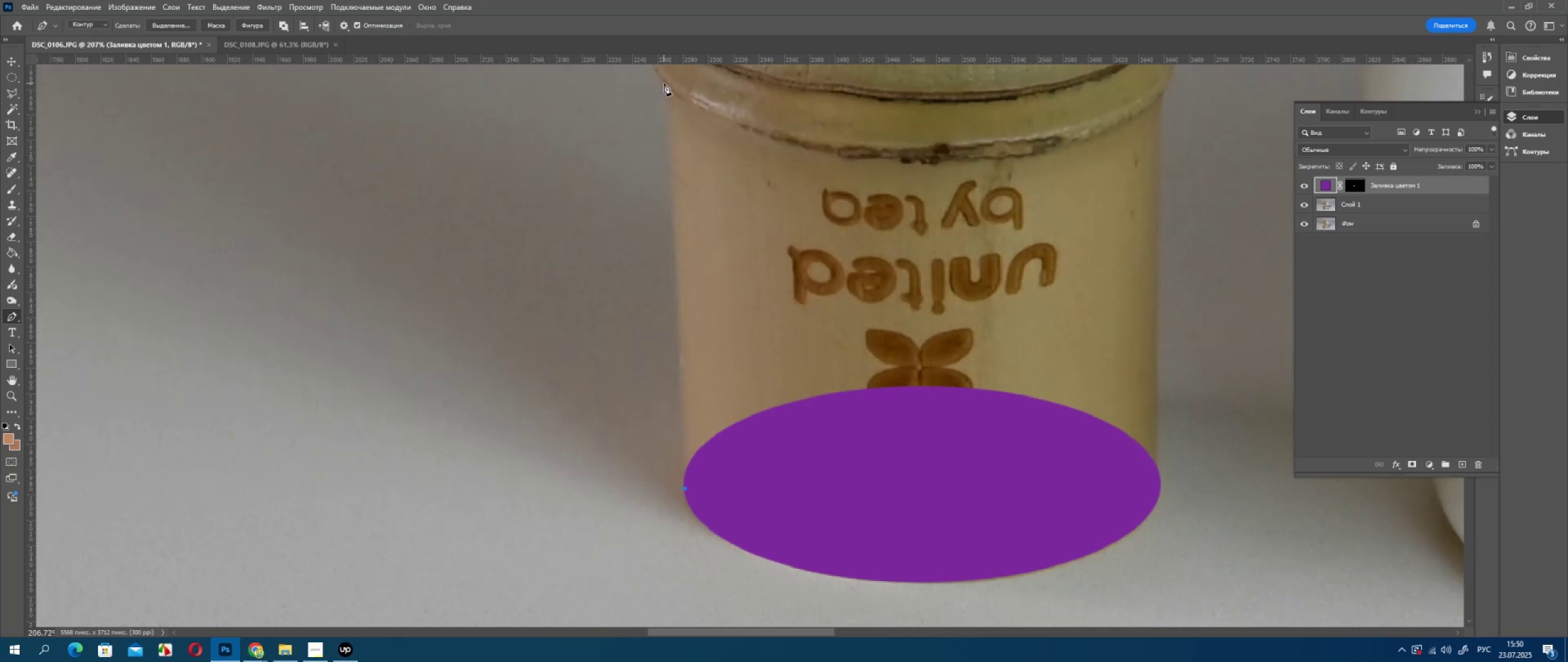 
left_click([663, 86])
 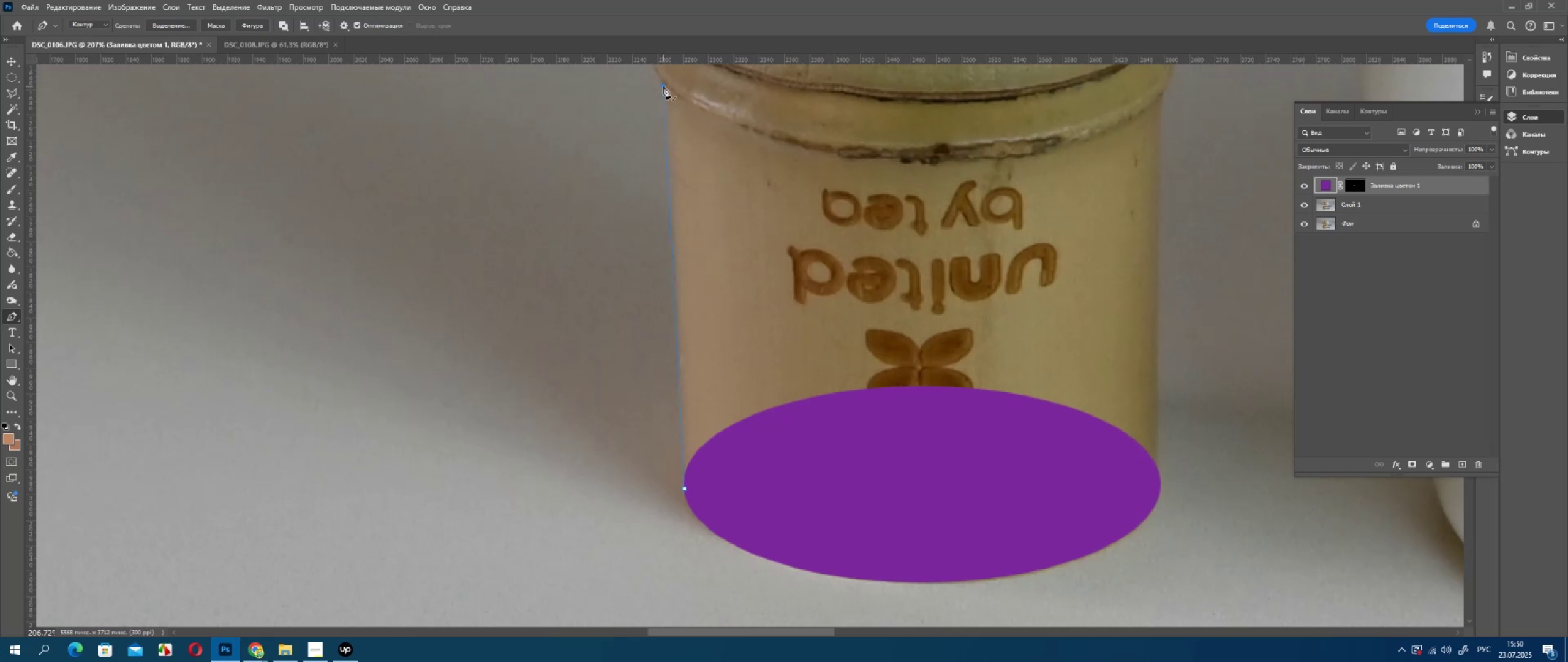 
hold_key(key=Space, duration=0.73)
 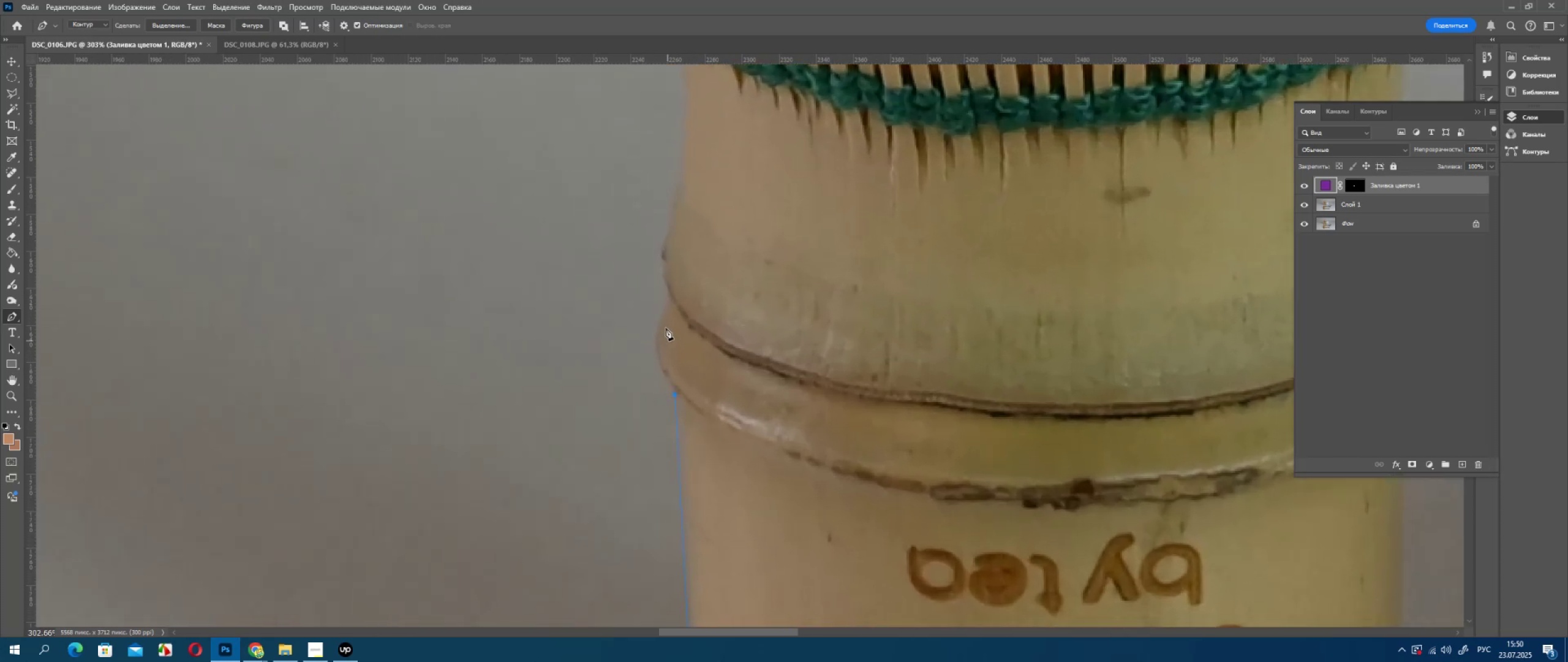 
left_click_drag(start_coordinate=[671, 89], to_coordinate=[682, 385])
 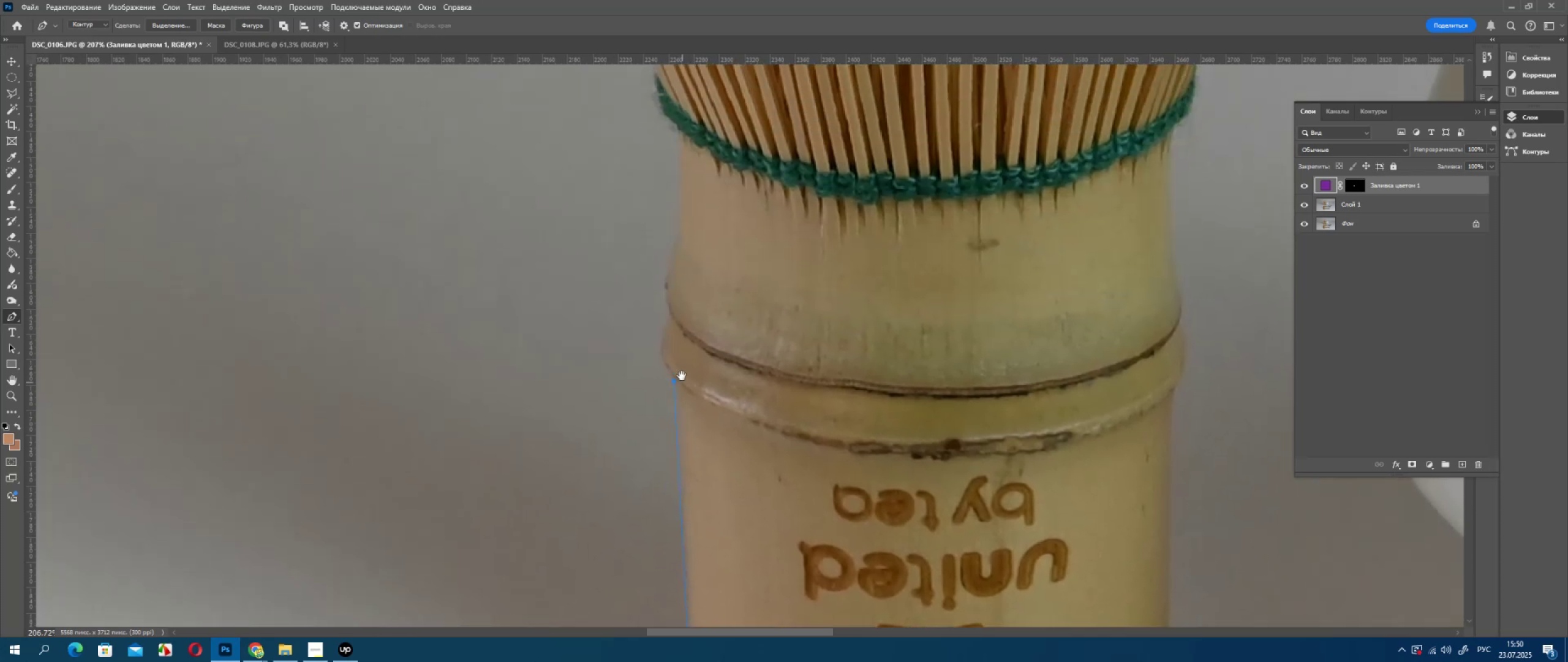 
hold_key(key=AltLeft, duration=0.3)
scroll: coordinate [671, 356], scroll_direction: up, amount: 4.0
 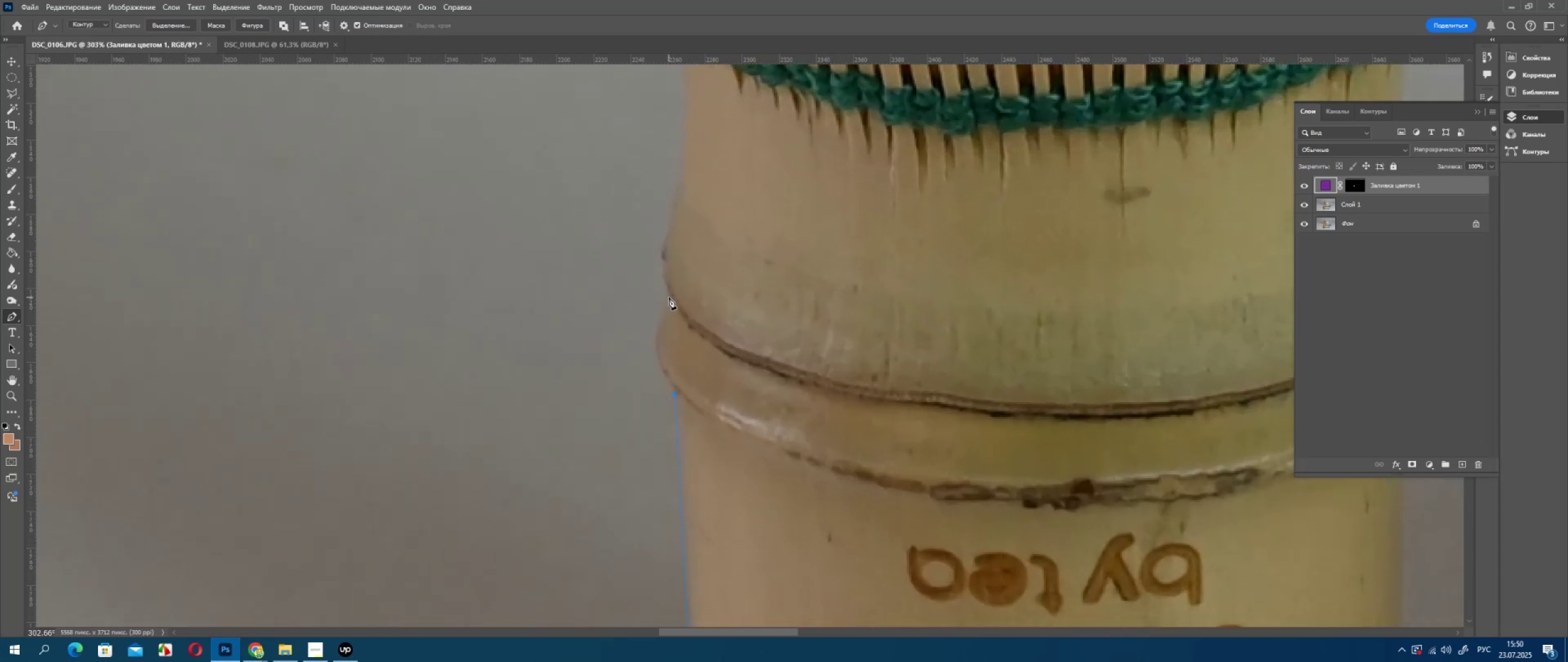 
left_click_drag(start_coordinate=[669, 298], to_coordinate=[704, 254])
 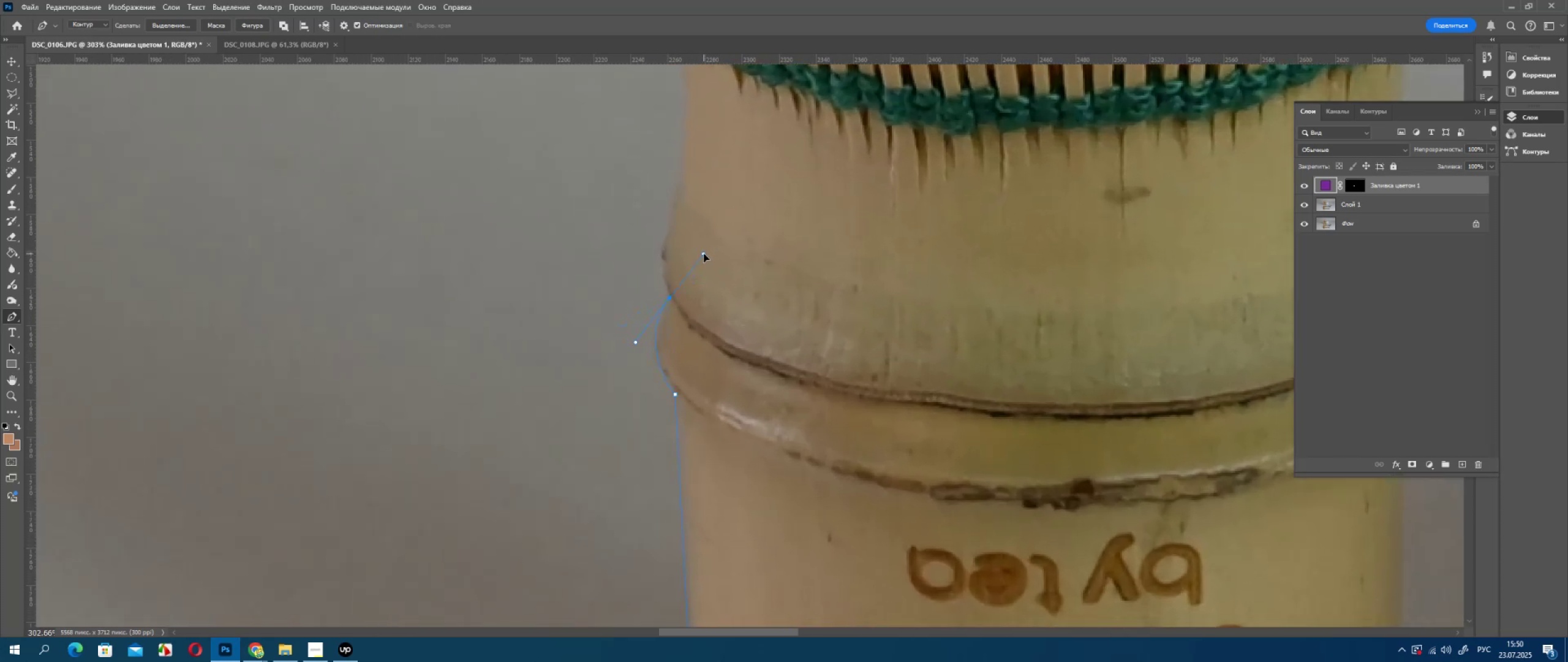 
hold_key(key=AltLeft, duration=0.97)
left_click([669, 299])
 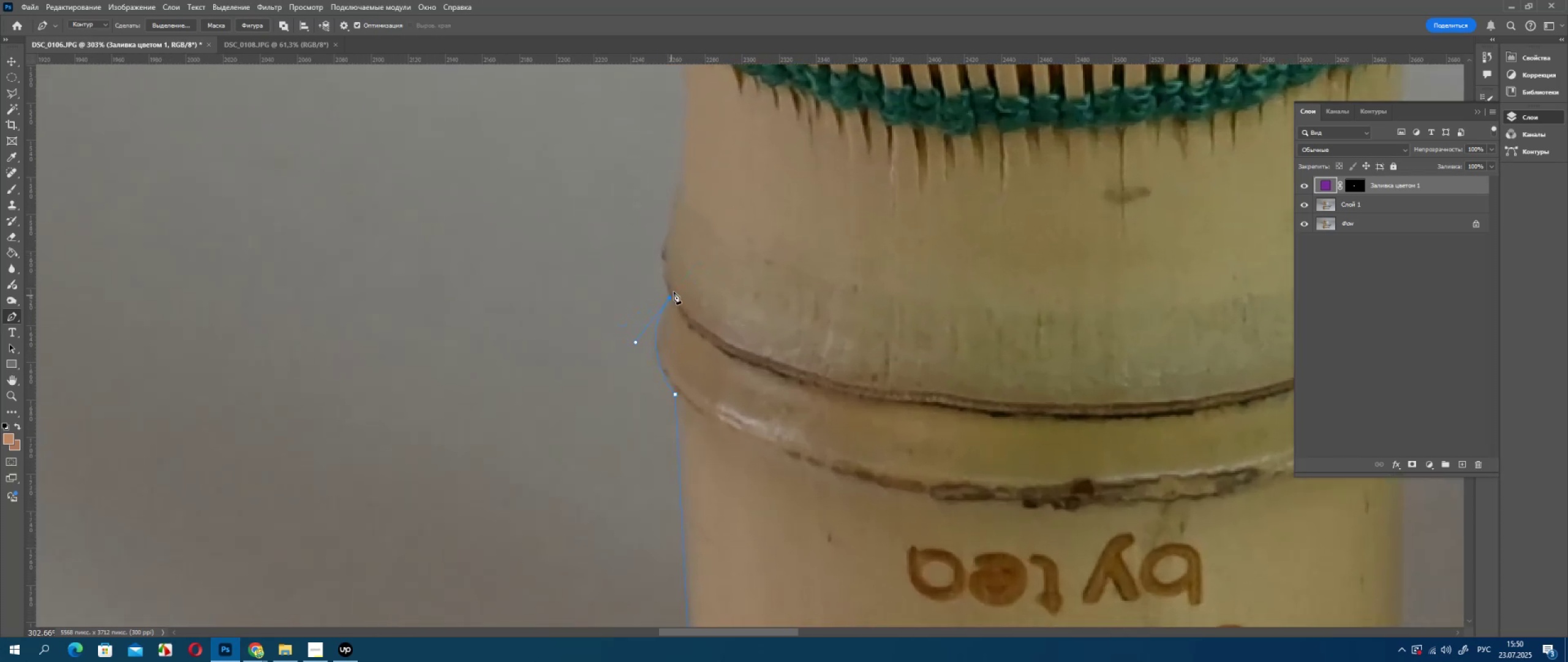 
hold_key(key=Space, duration=0.53)
 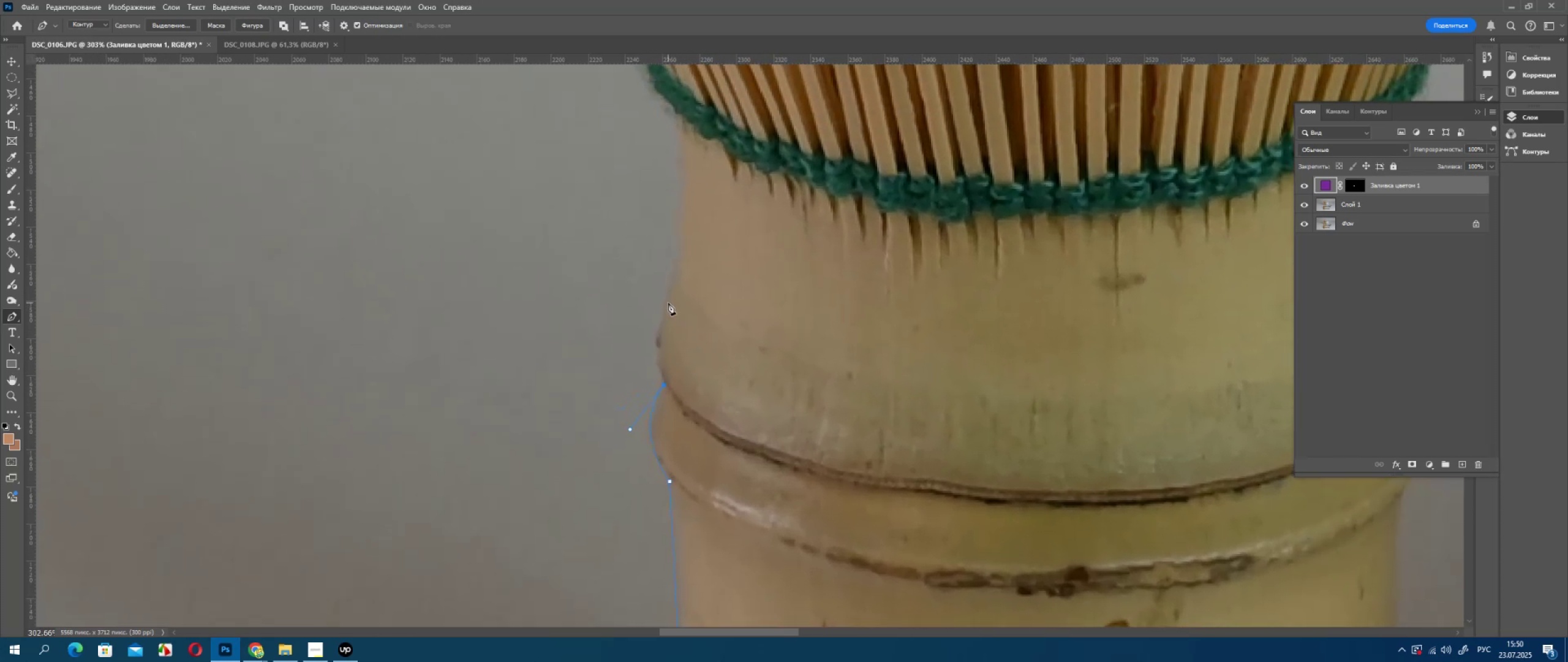 
left_click_drag(start_coordinate=[690, 224], to_coordinate=[684, 311])
 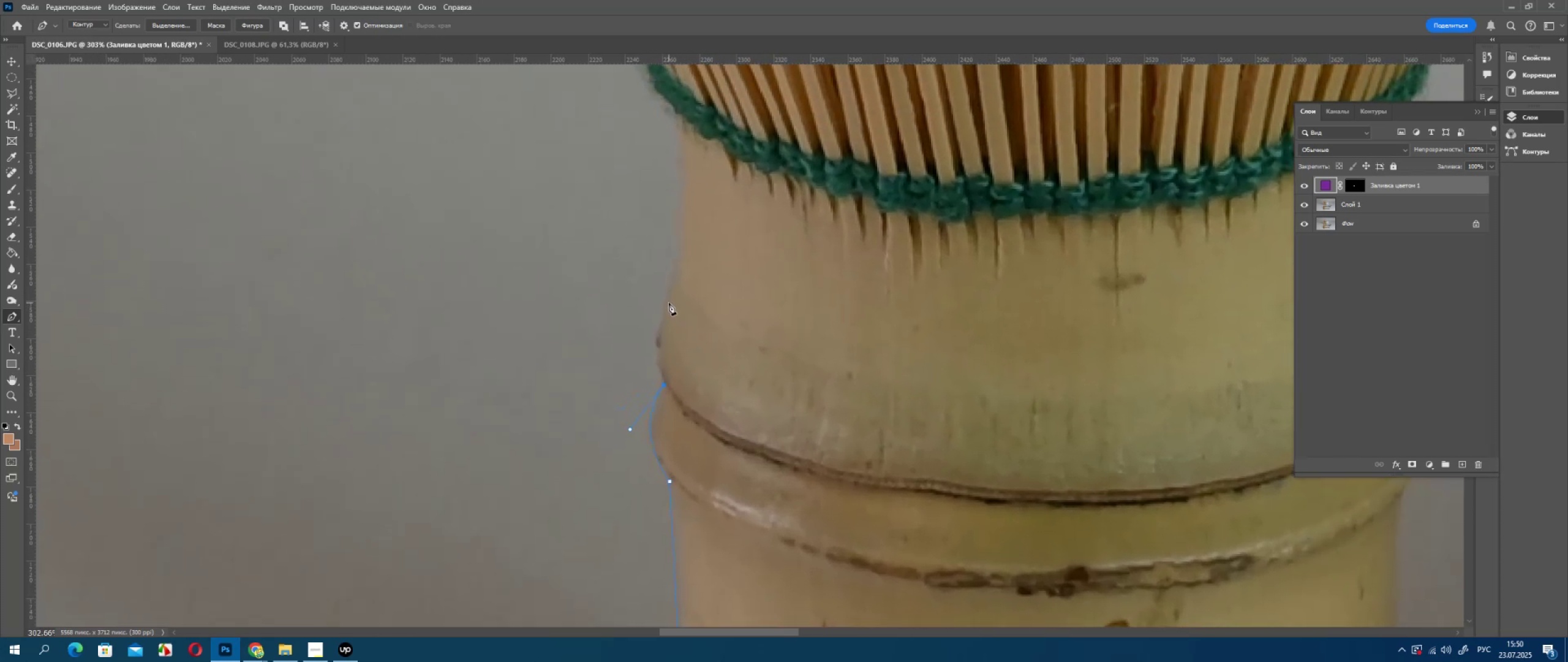 
left_click_drag(start_coordinate=[667, 303], to_coordinate=[682, 265])
 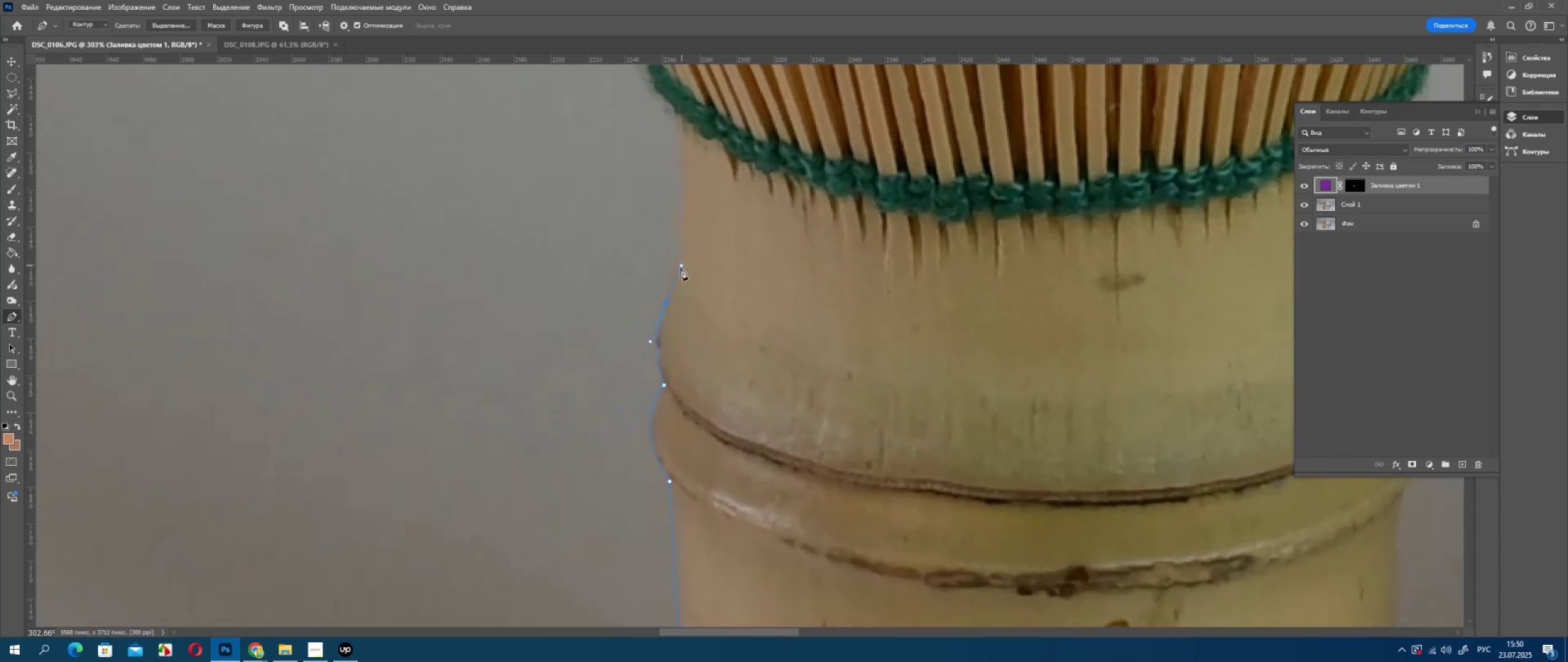 
hold_key(key=AltLeft, duration=0.76)
left_click([666, 305])
 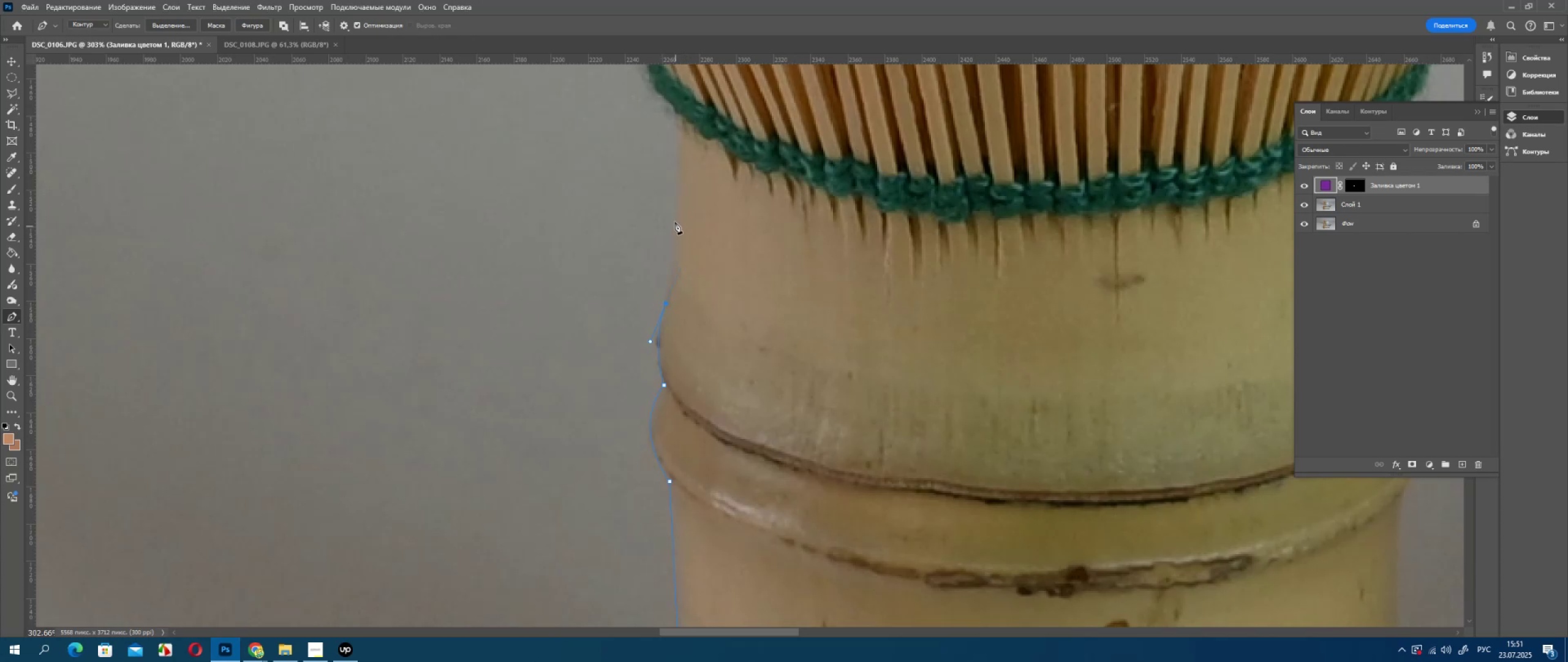 
left_click_drag(start_coordinate=[675, 216], to_coordinate=[672, 169])
 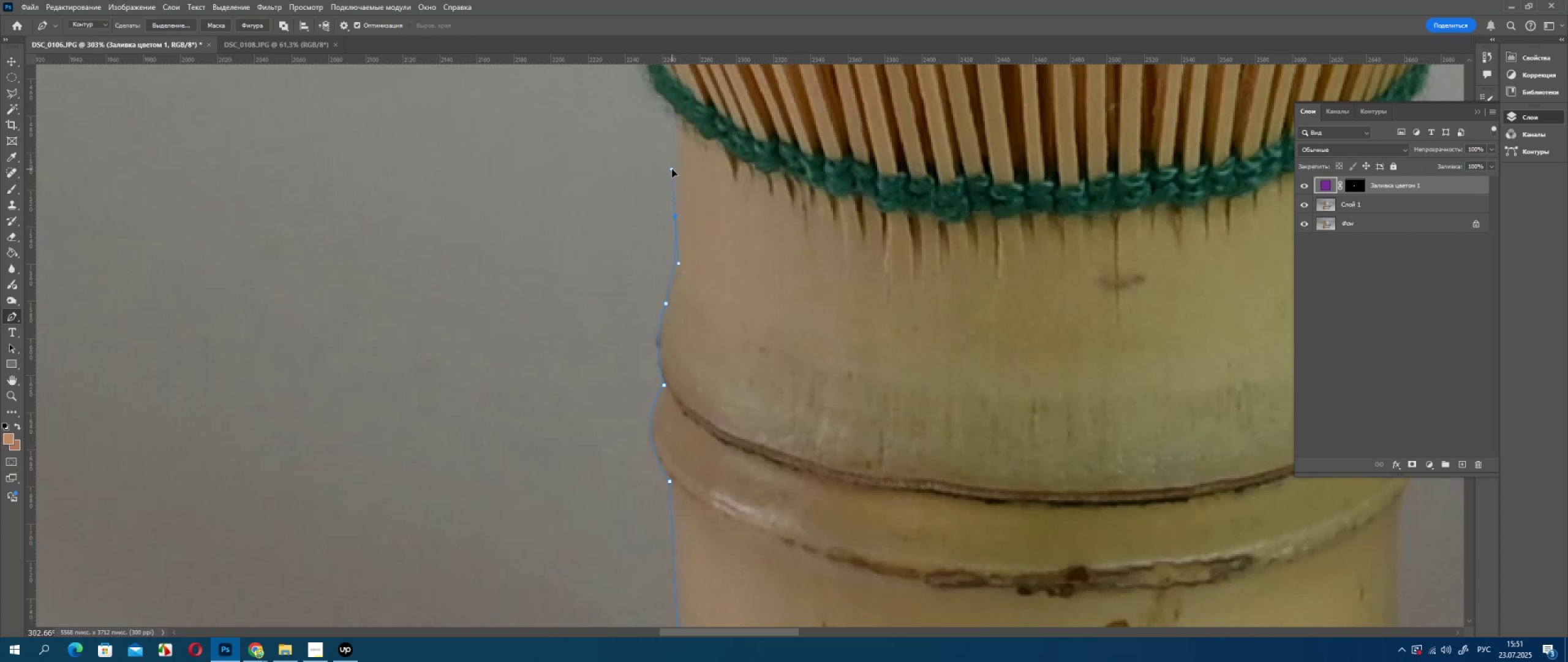 
hold_key(key=AltLeft, duration=0.86)
 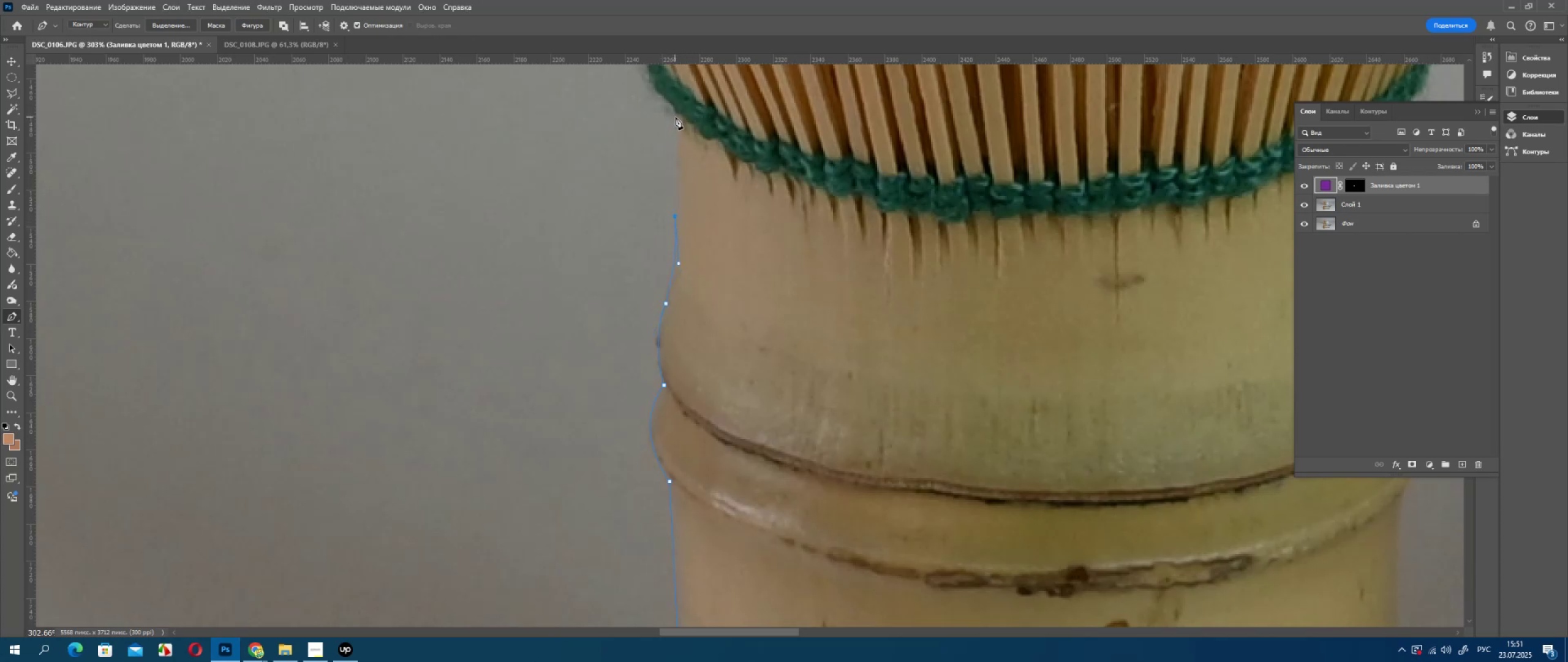 
left_click([676, 116])
 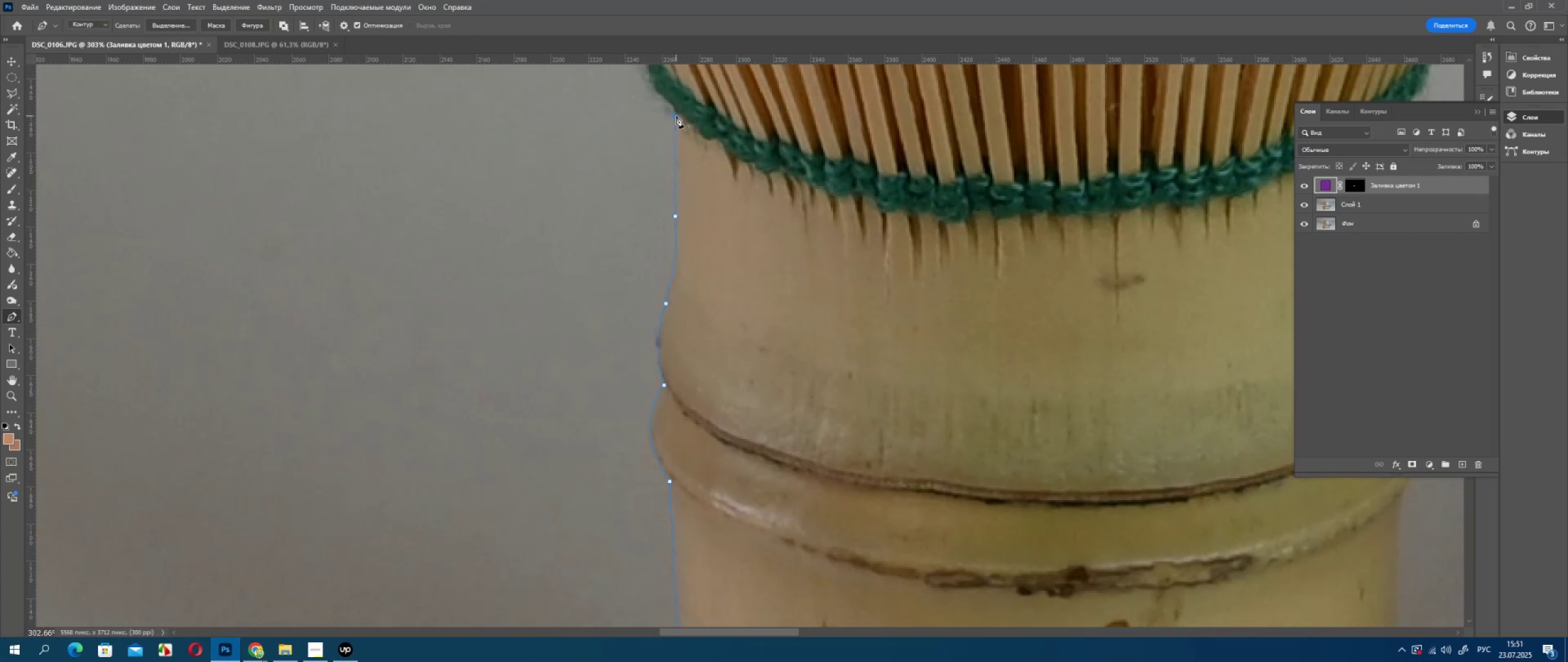 
hold_key(key=Space, duration=0.79)
 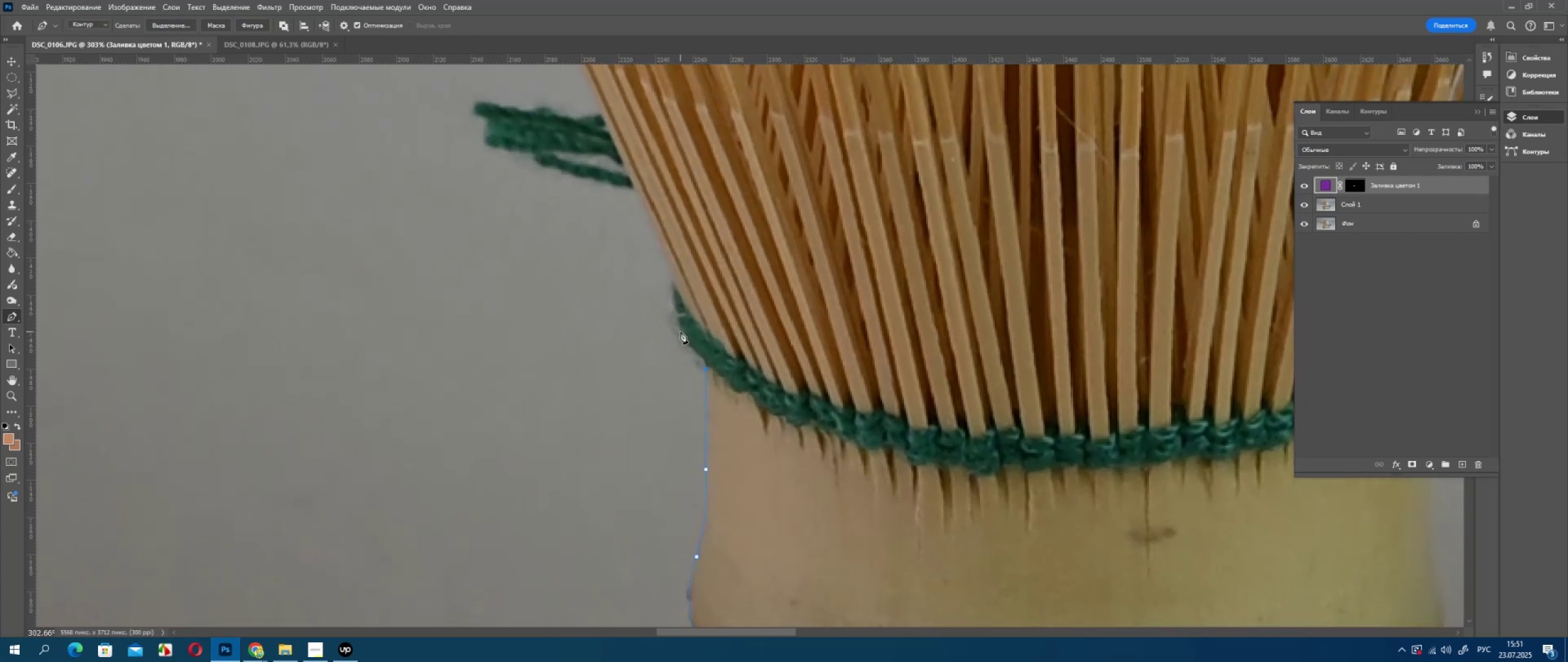 
left_click_drag(start_coordinate=[681, 115], to_coordinate=[712, 368])
 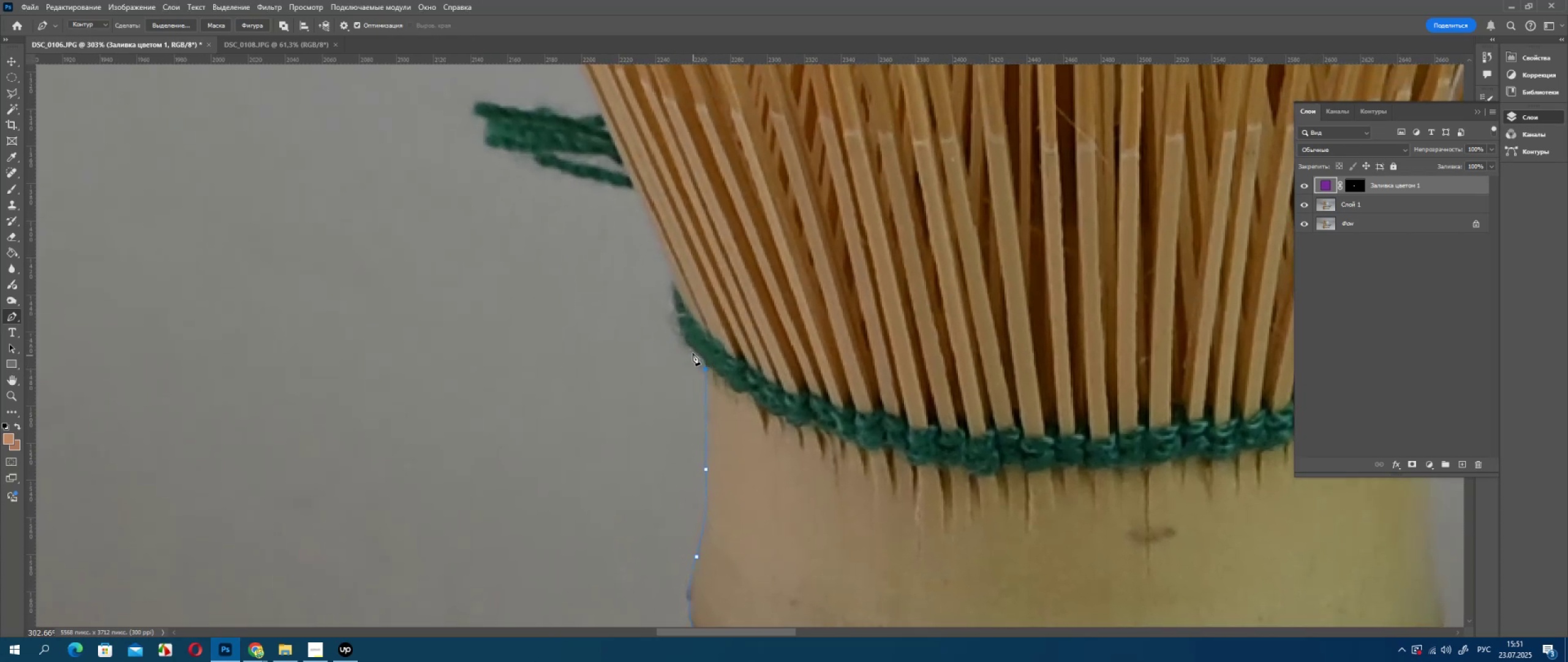 
left_click_drag(start_coordinate=[685, 338], to_coordinate=[686, 330])
 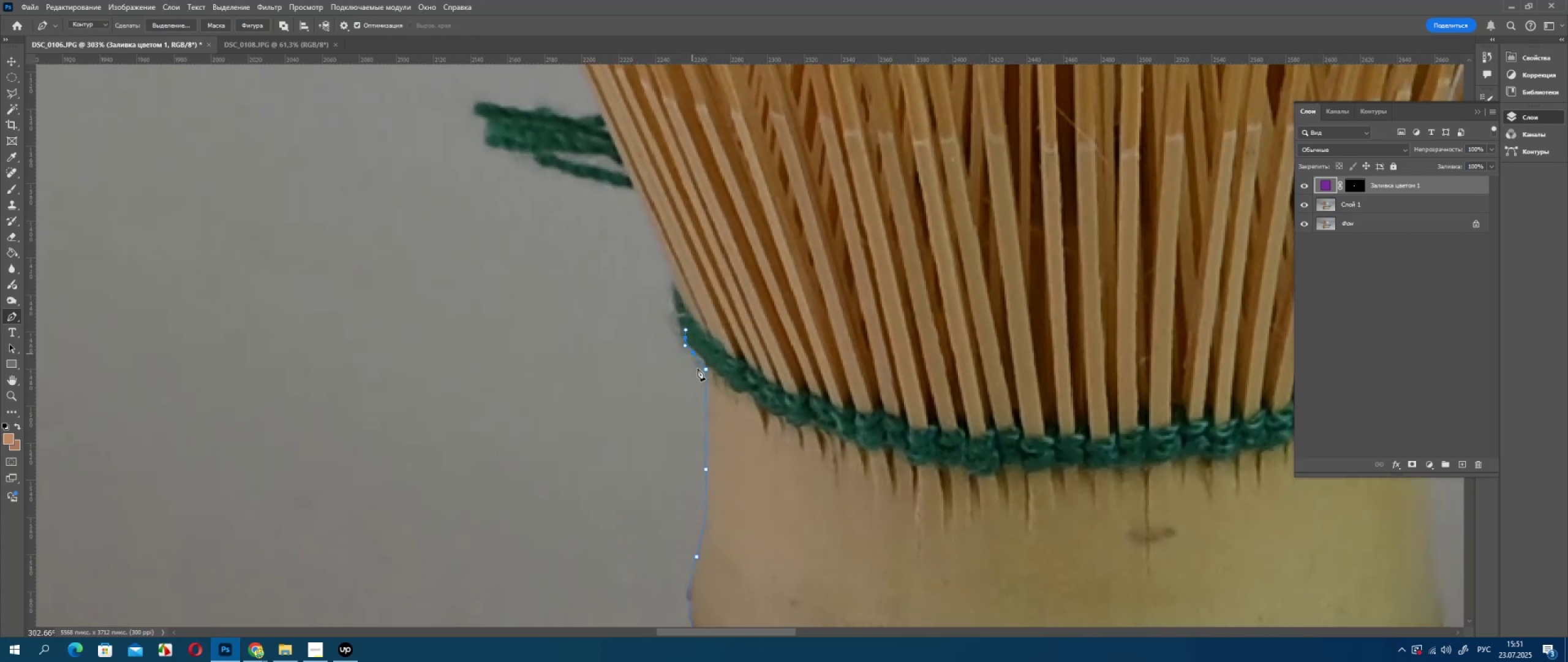 
key(Meta+MetaLeft)
 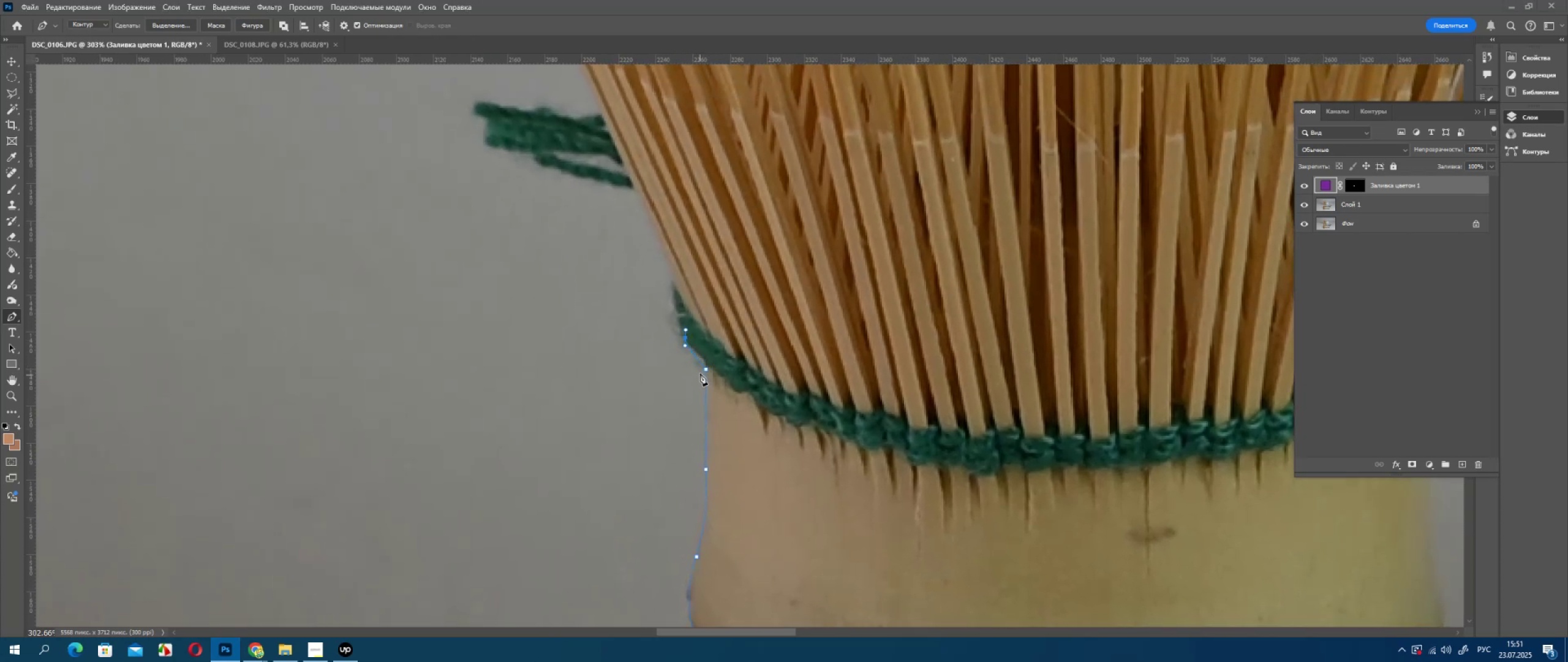 
key(Control+ControlLeft)
 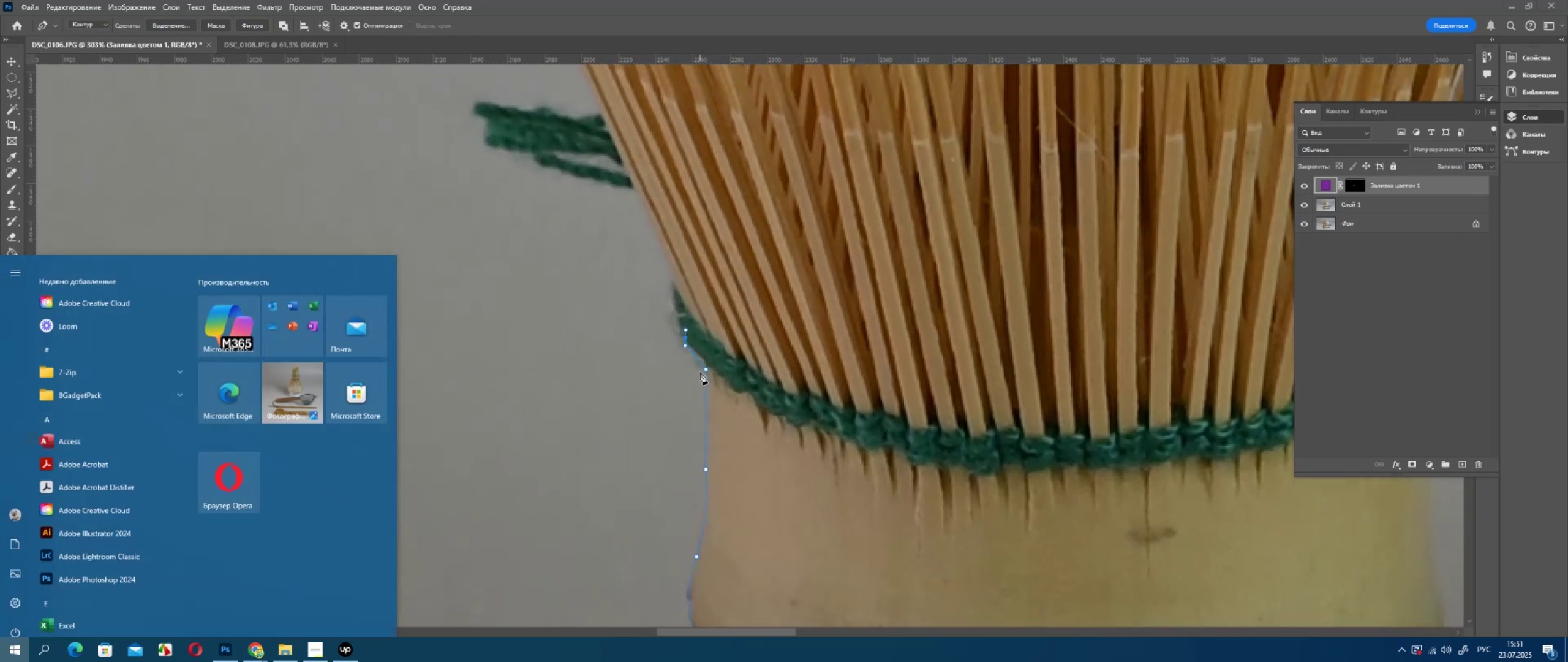 
key(Control+Z)
 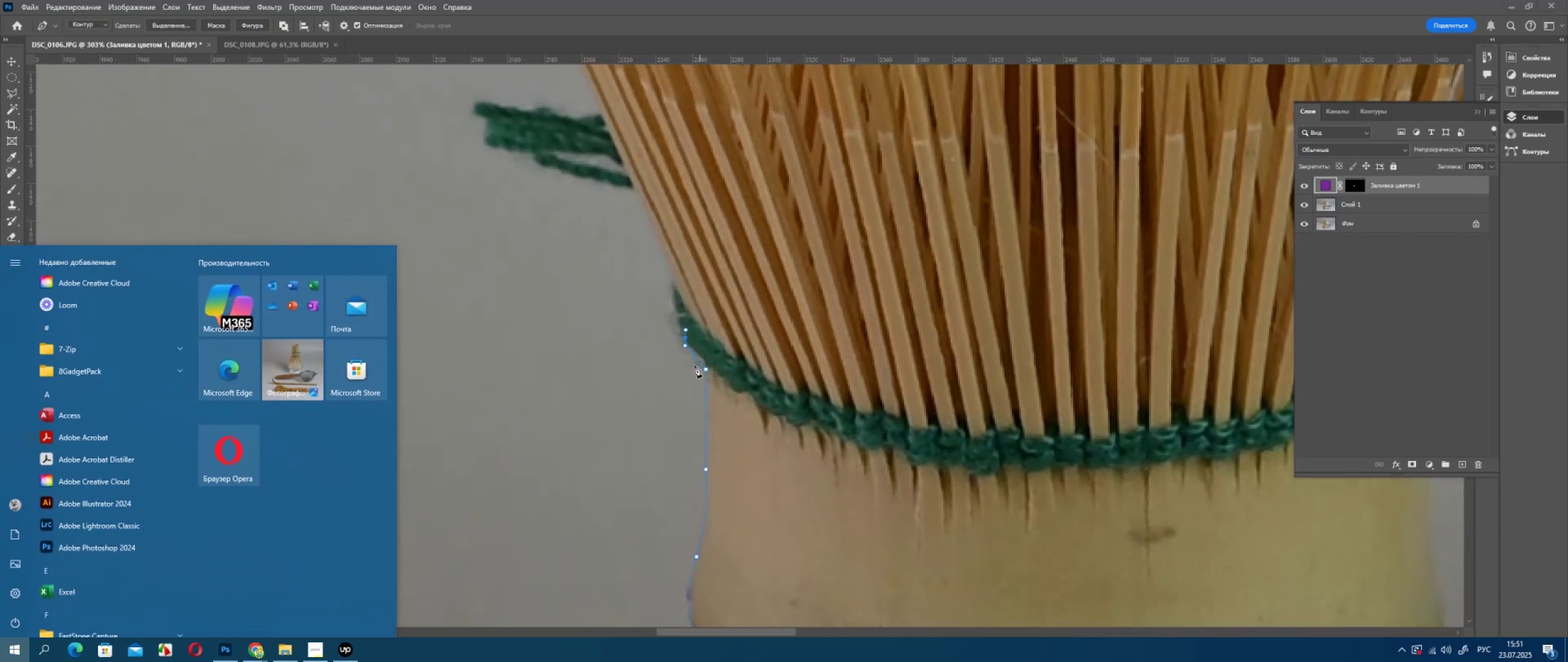 
left_click([691, 362])
 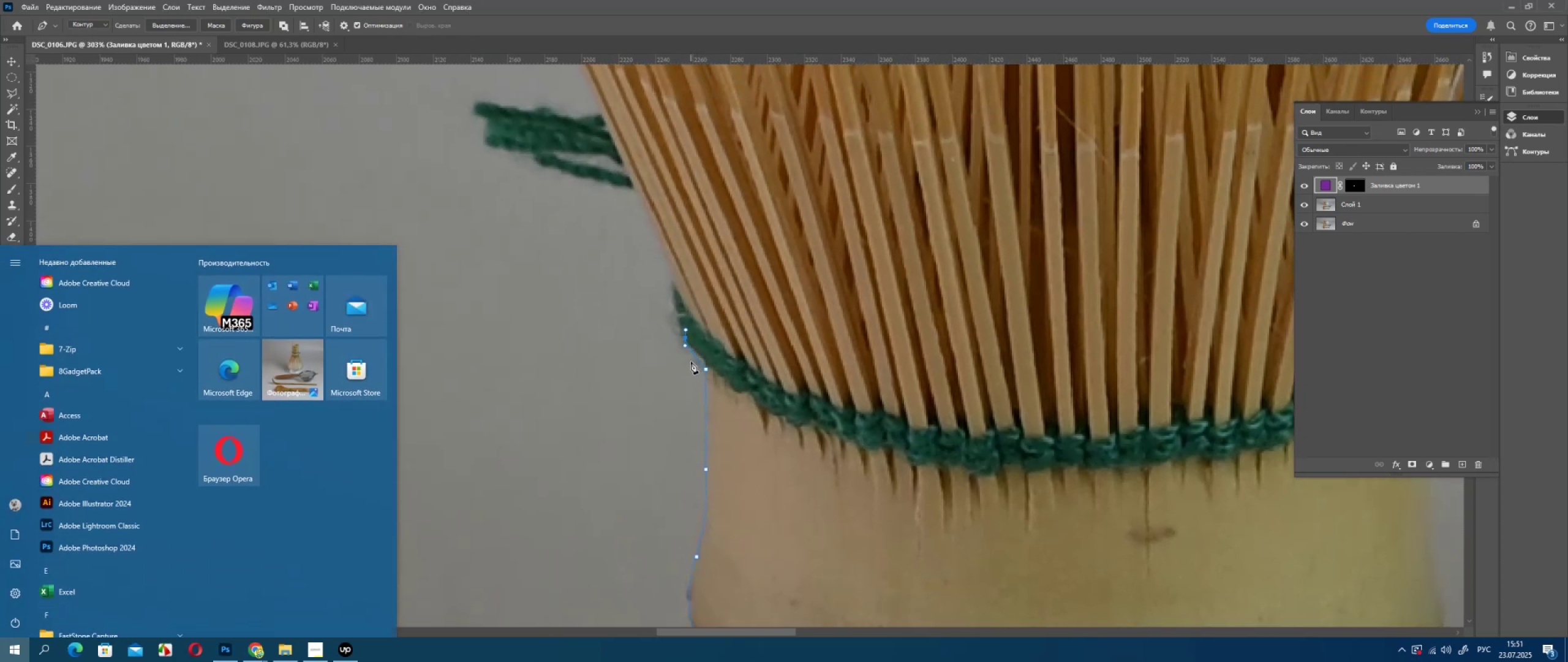 
key(Control+ControlLeft)
 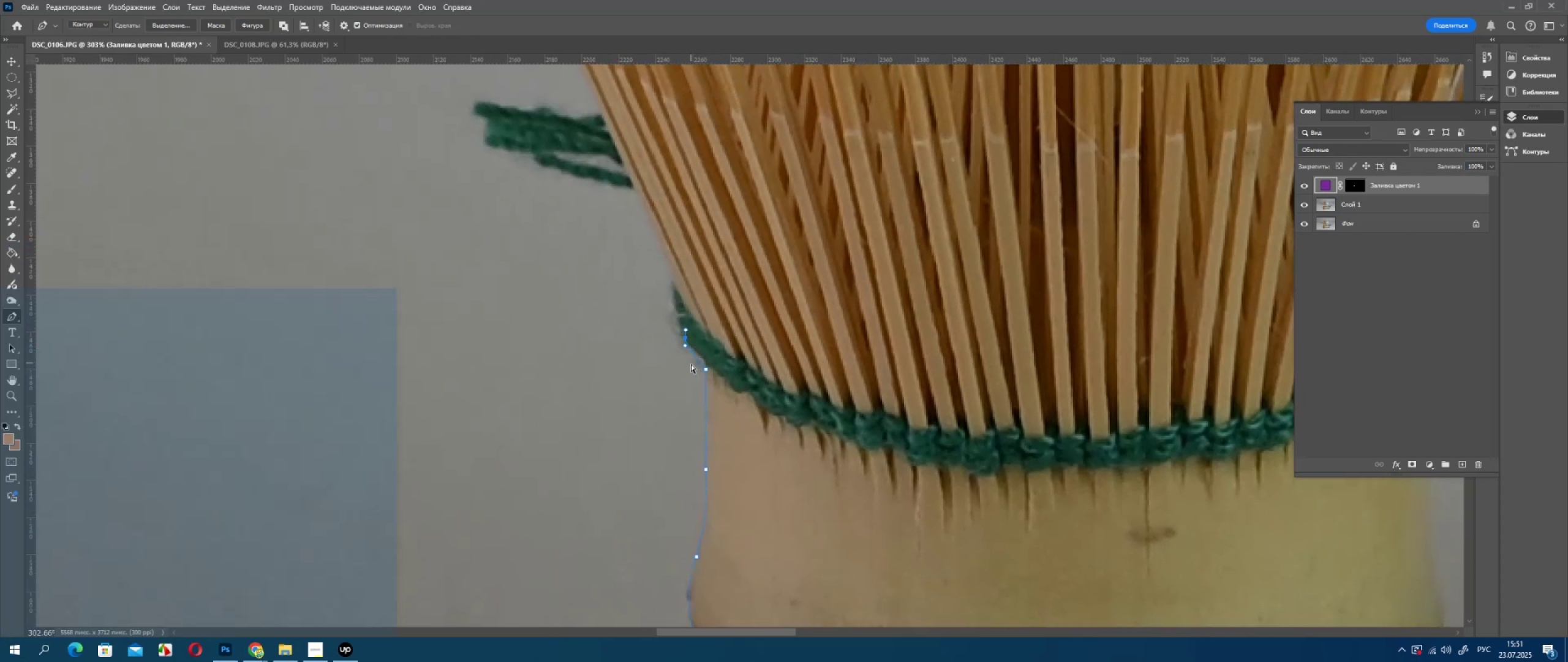 
key(Control+Z)
 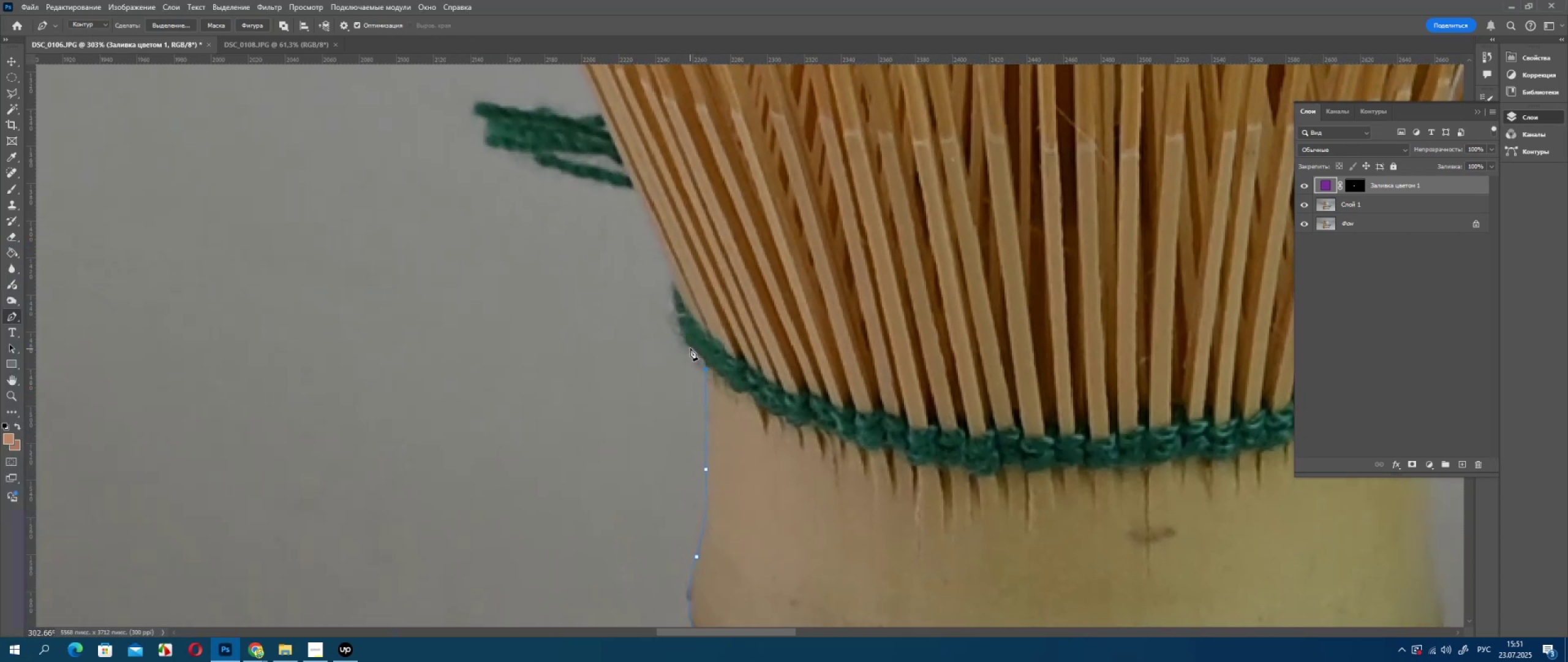 
left_click_drag(start_coordinate=[692, 349], to_coordinate=[671, 335])
 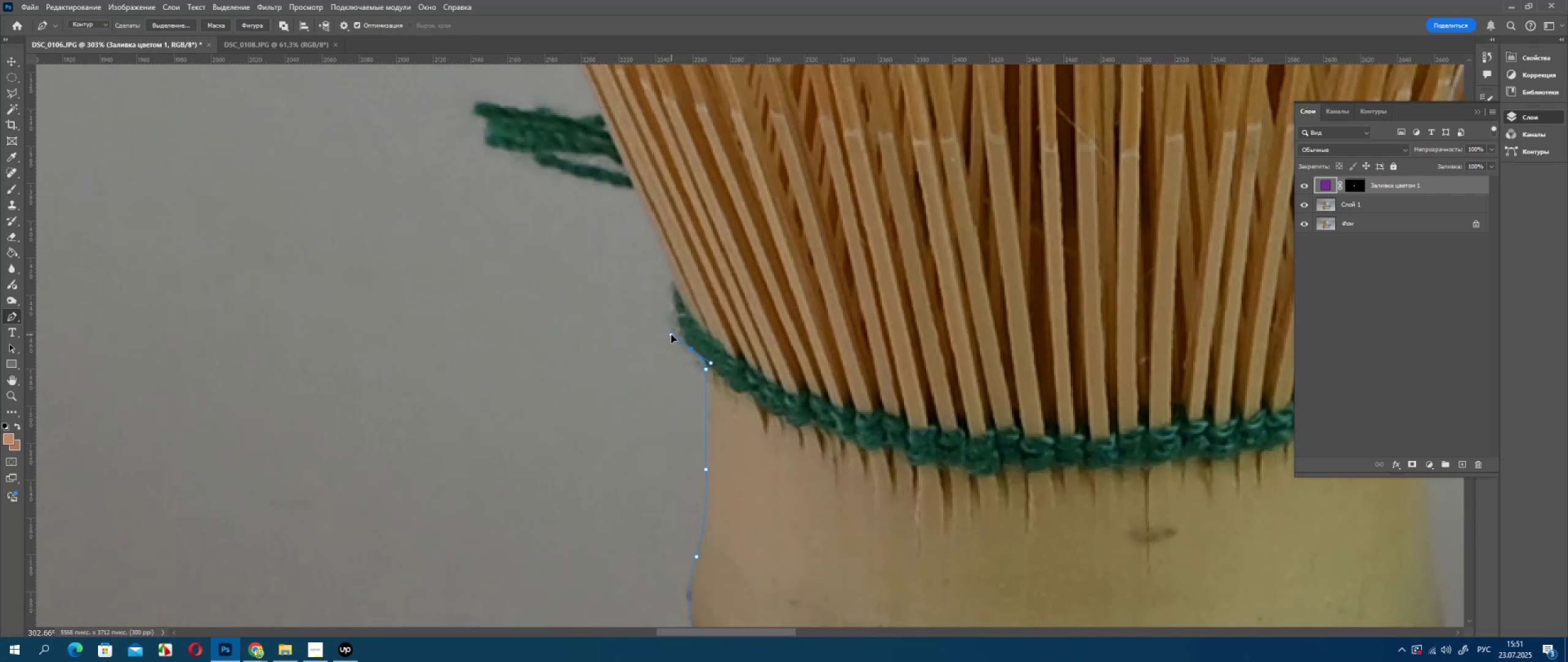 
hold_key(key=AltLeft, duration=0.67)
left_click([693, 349])
 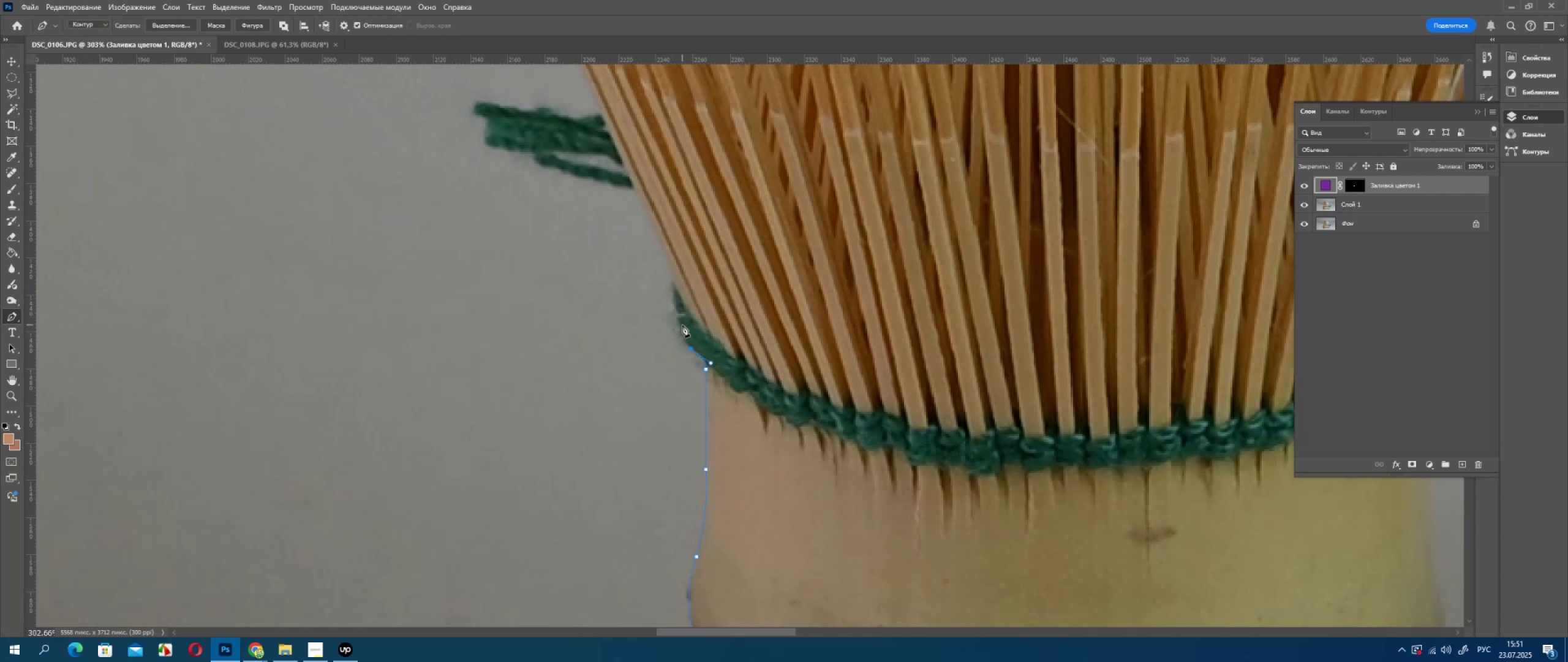 
left_click_drag(start_coordinate=[680, 325], to_coordinate=[684, 317])
 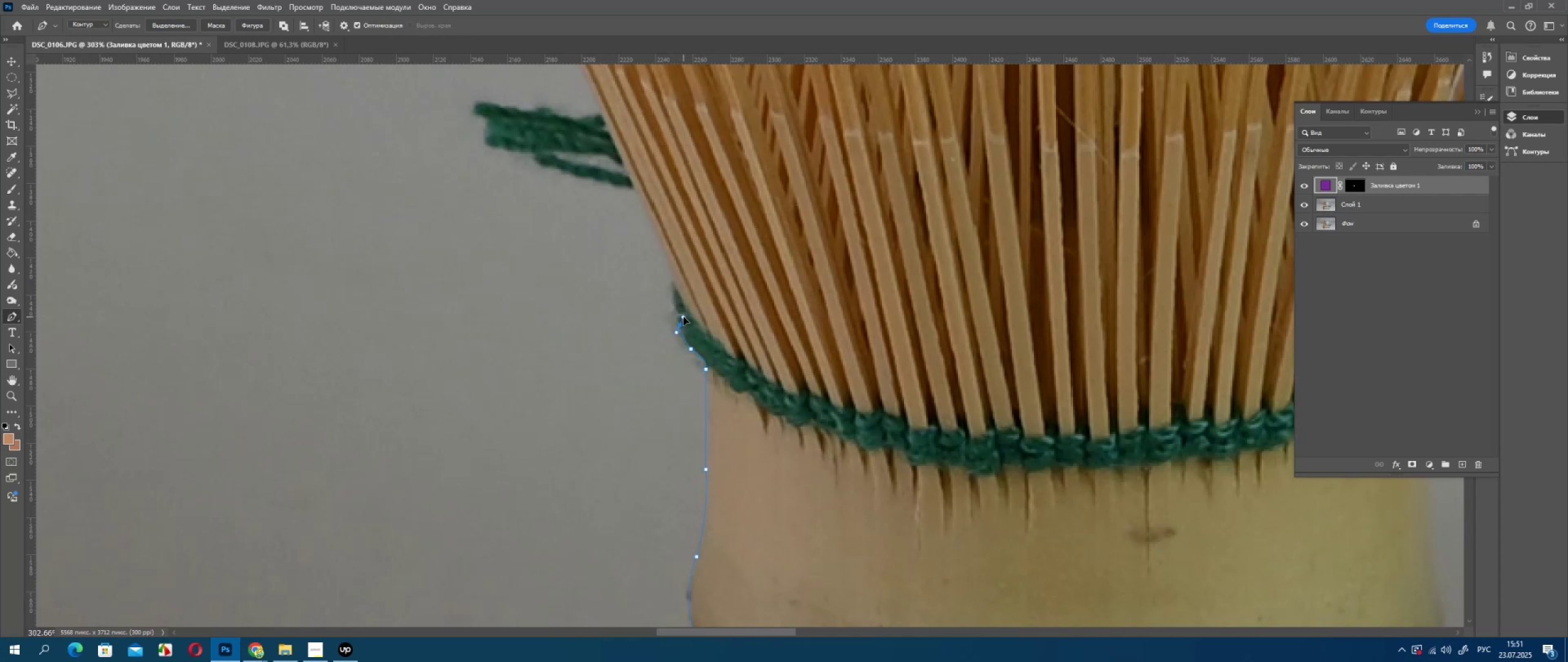 
hold_key(key=AltLeft, duration=0.58)
left_click([680, 327])
 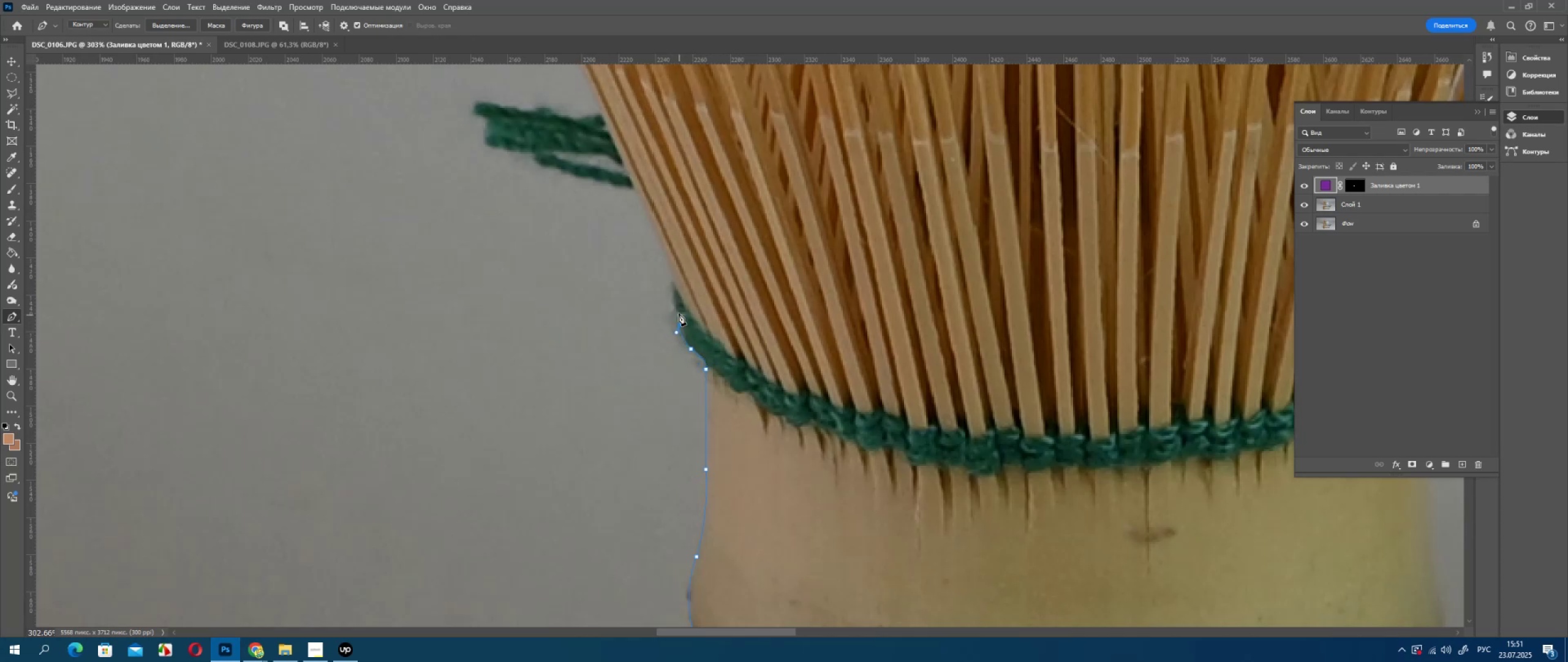 
left_click_drag(start_coordinate=[678, 313], to_coordinate=[682, 310])
 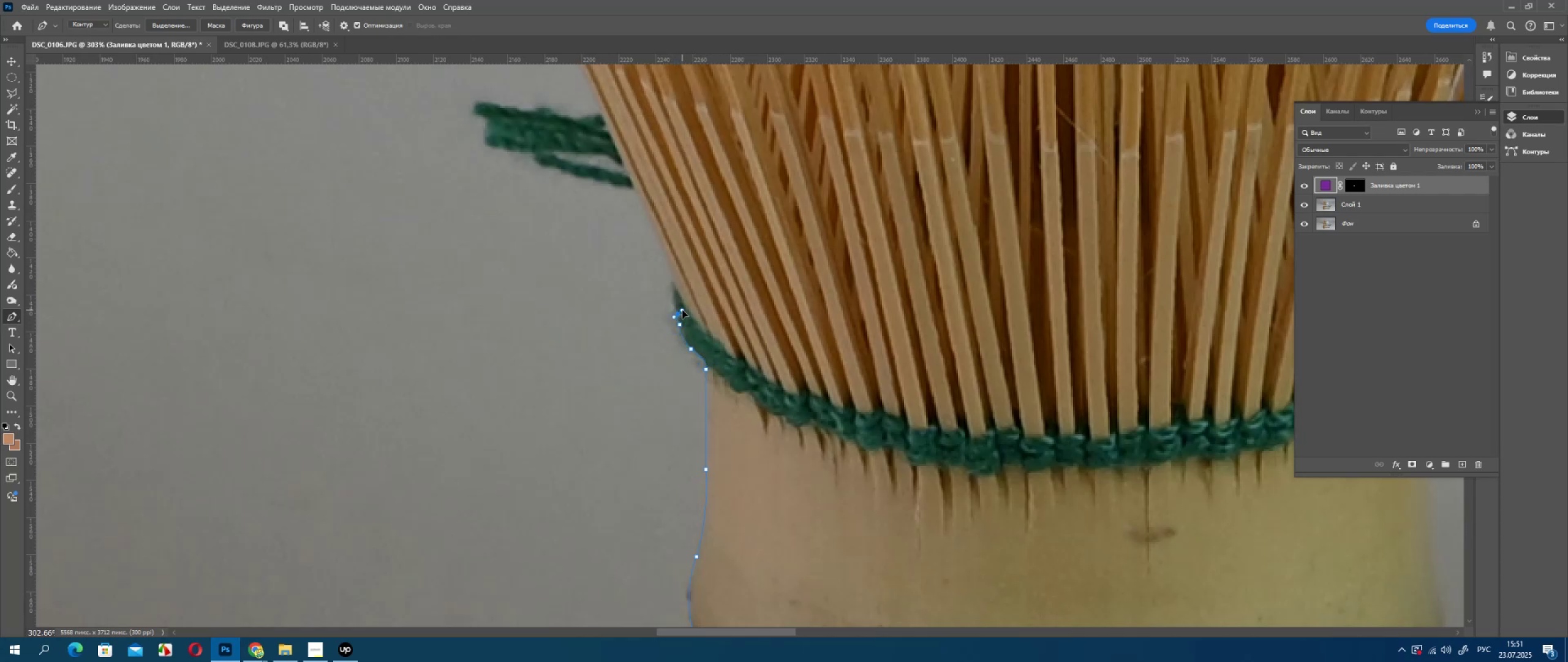 
hold_key(key=AltLeft, duration=0.66)
 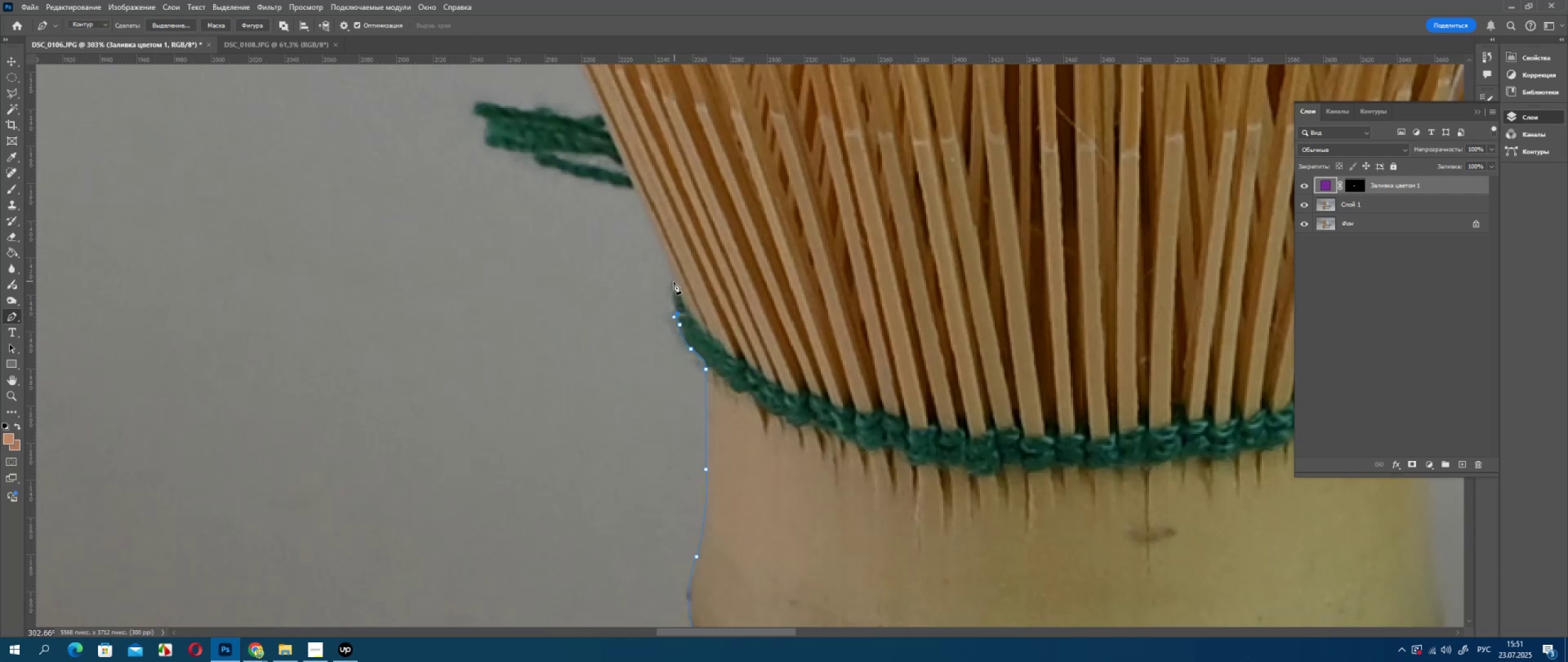 
left_click_drag(start_coordinate=[672, 282], to_coordinate=[677, 268])
 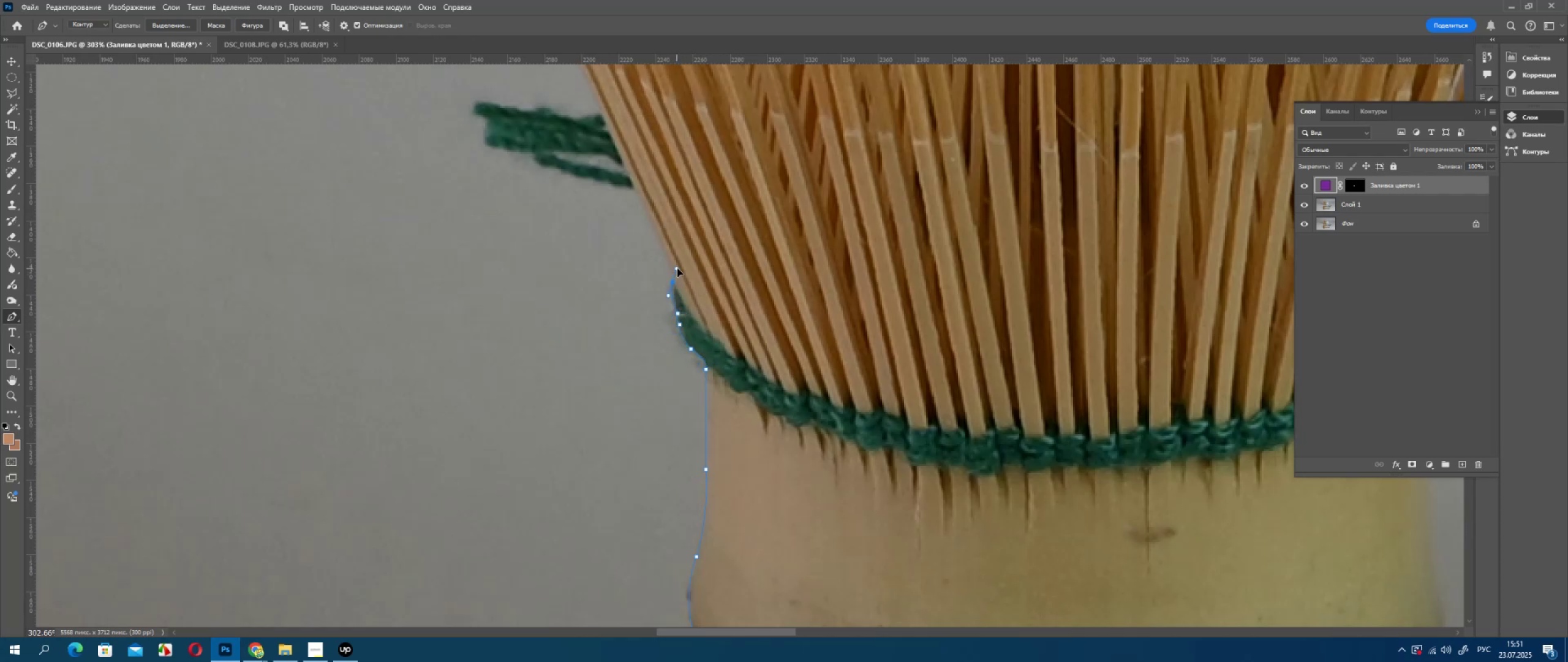 
hold_key(key=AltLeft, duration=0.76)
 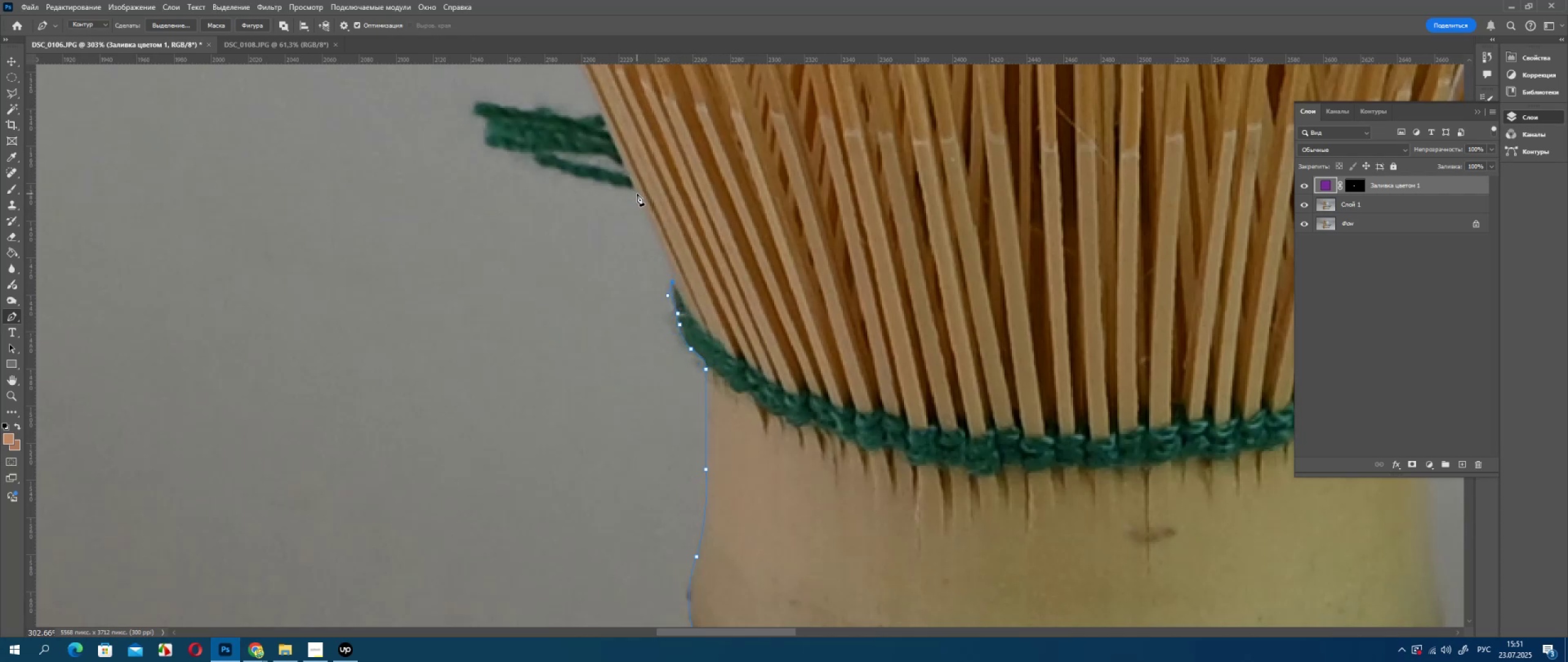 
left_click([638, 193])
 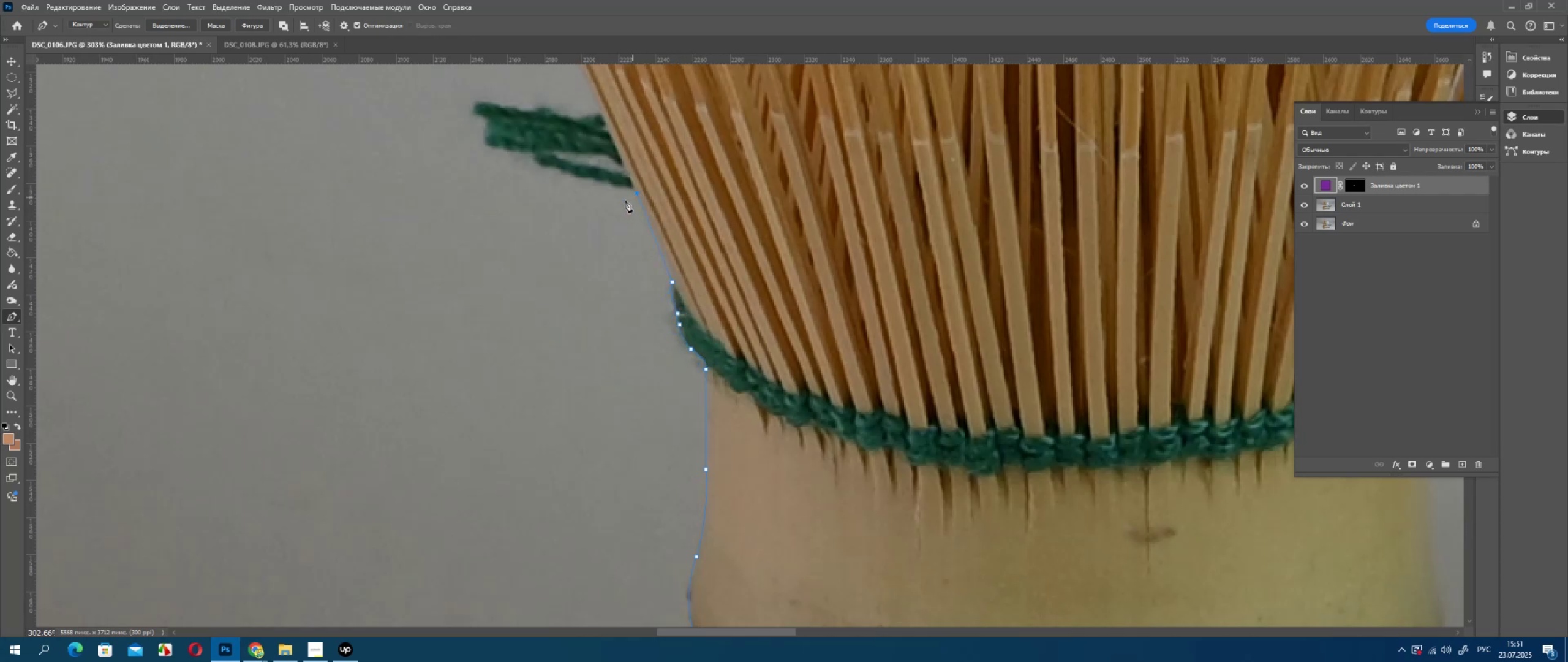 
hold_key(key=Space, duration=0.7)
 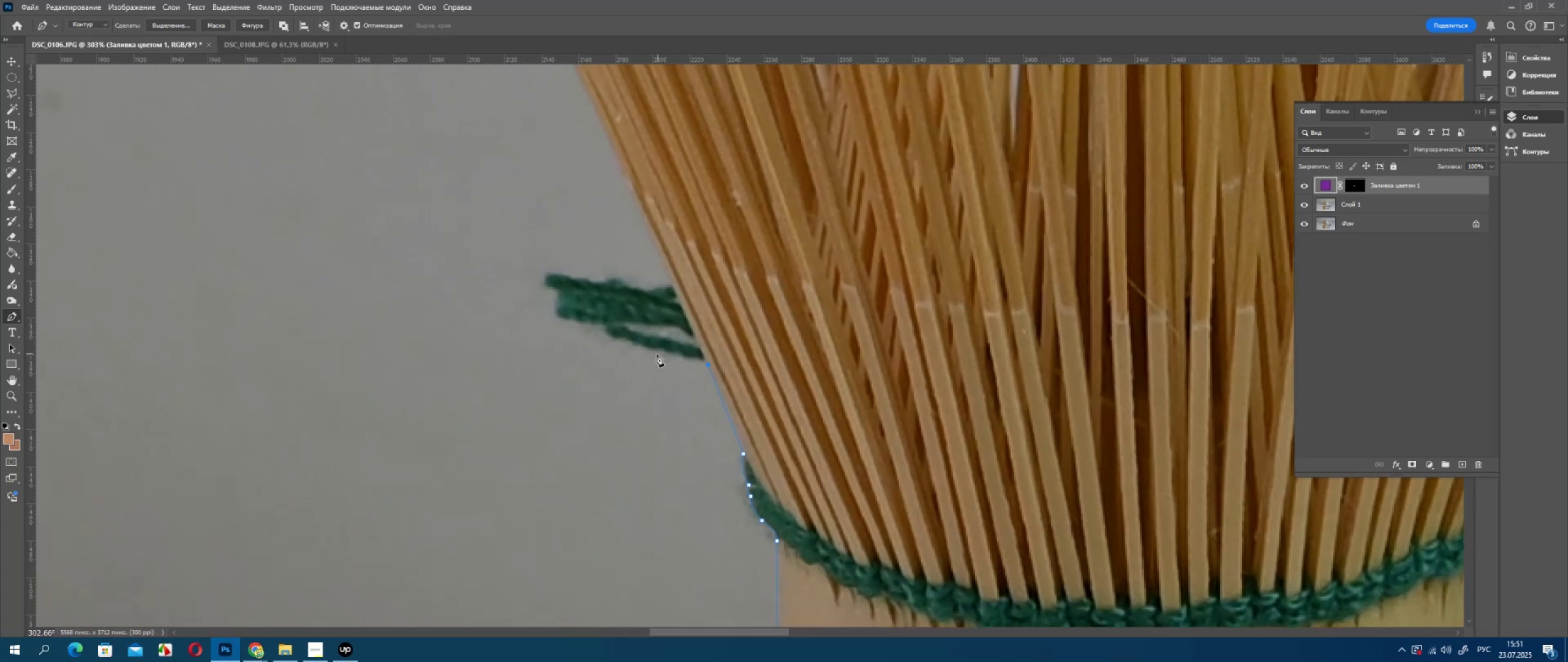 
left_click_drag(start_coordinate=[617, 200], to_coordinate=[688, 371])
 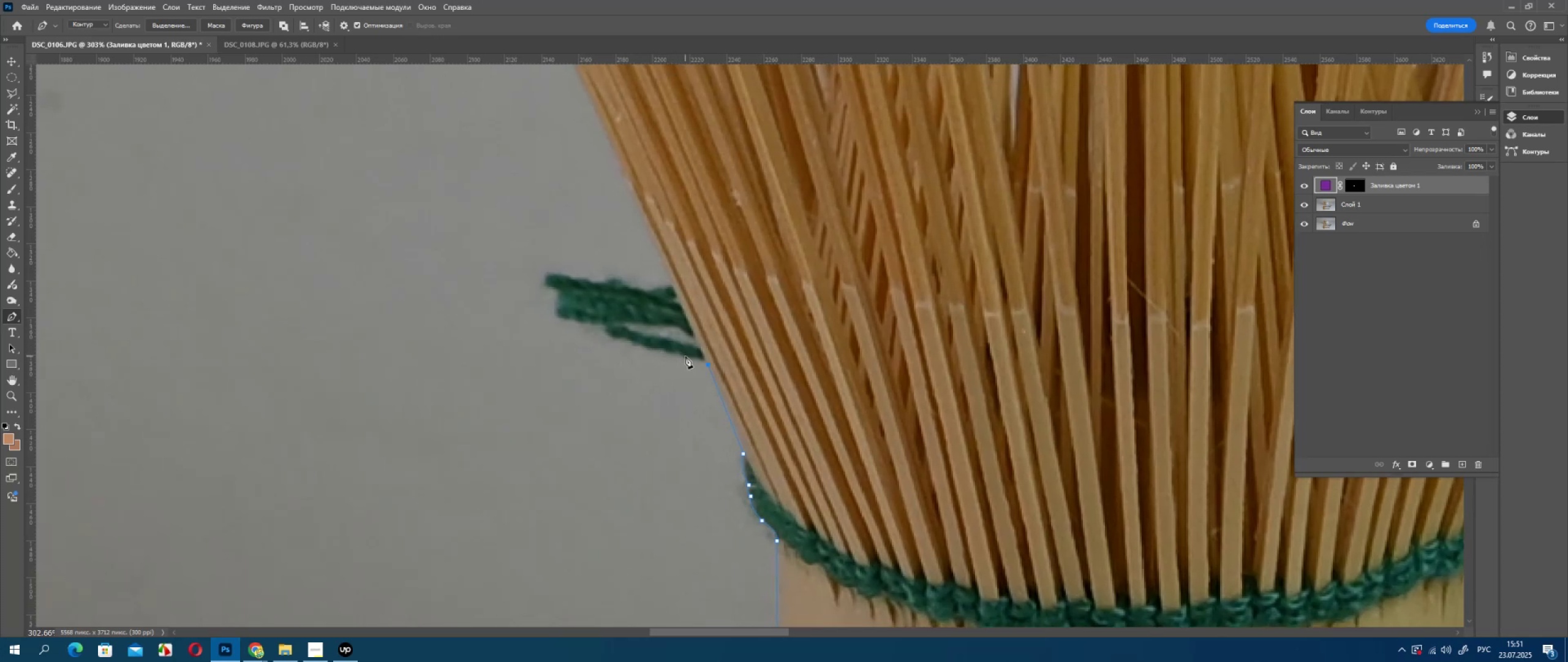 
left_click_drag(start_coordinate=[690, 361], to_coordinate=[683, 366])
 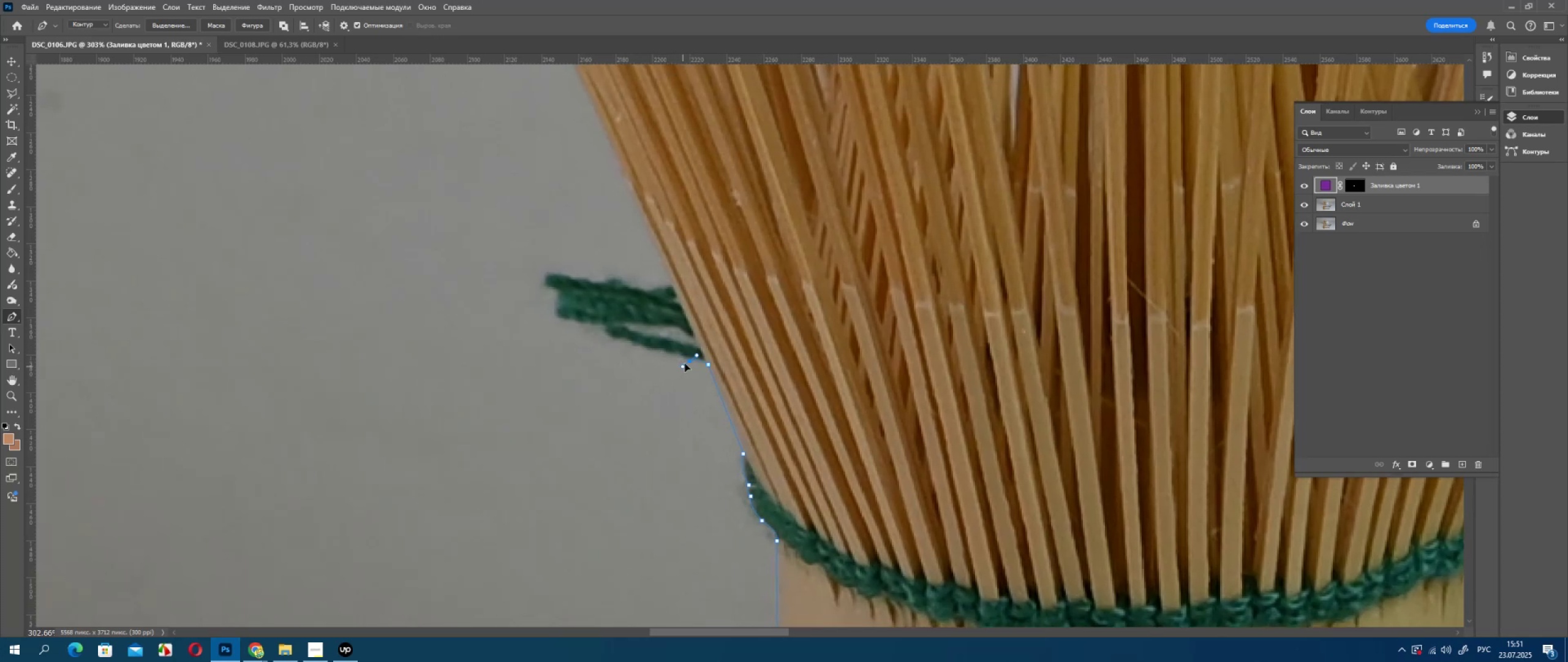 
hold_key(key=AltLeft, duration=0.55)
 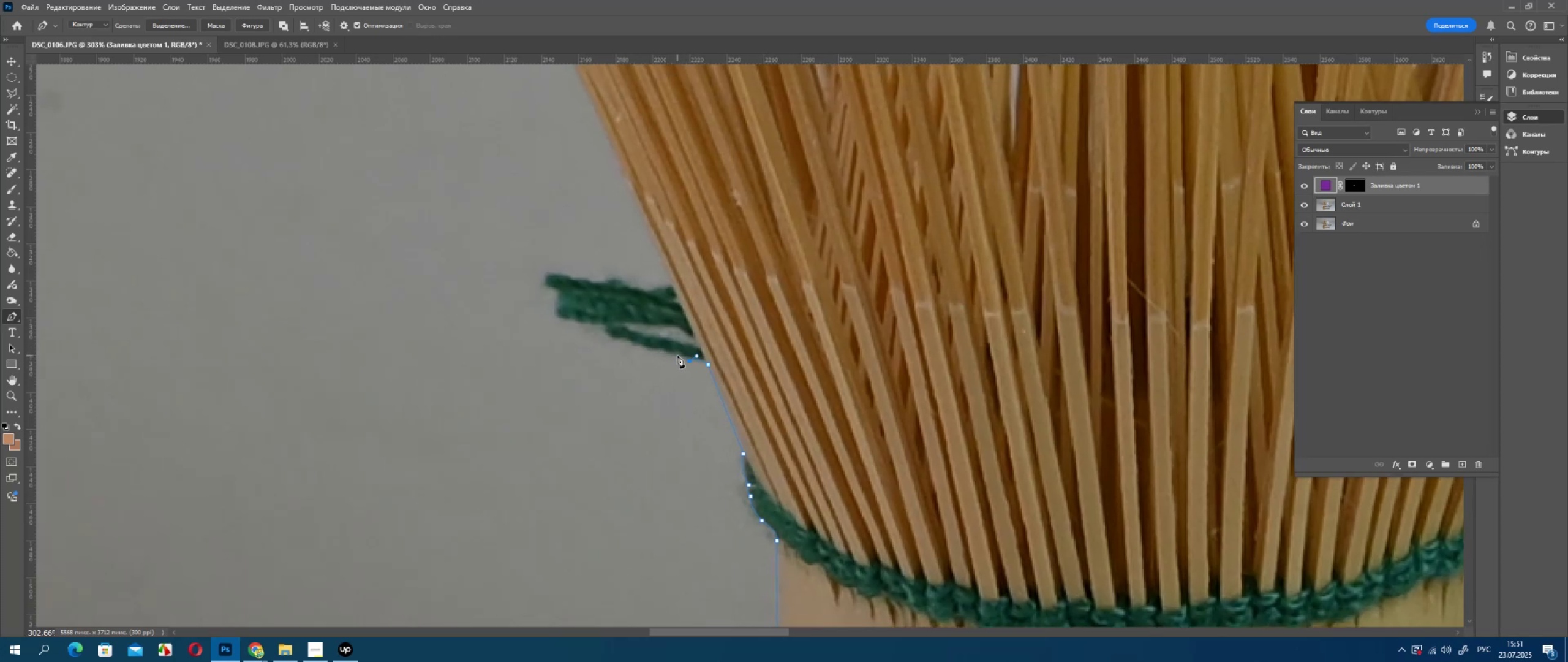 
left_click_drag(start_coordinate=[677, 356], to_coordinate=[677, 350])
 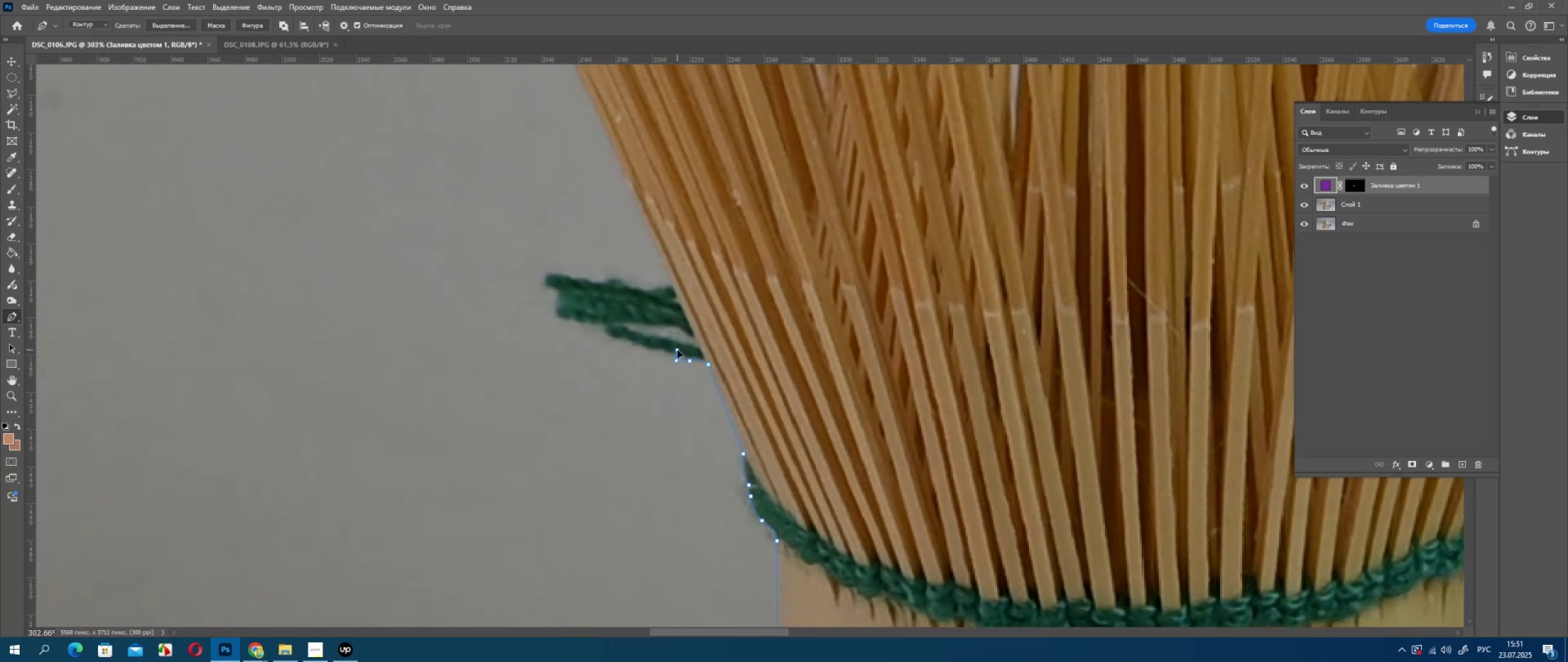 
hold_key(key=AltLeft, duration=0.69)
 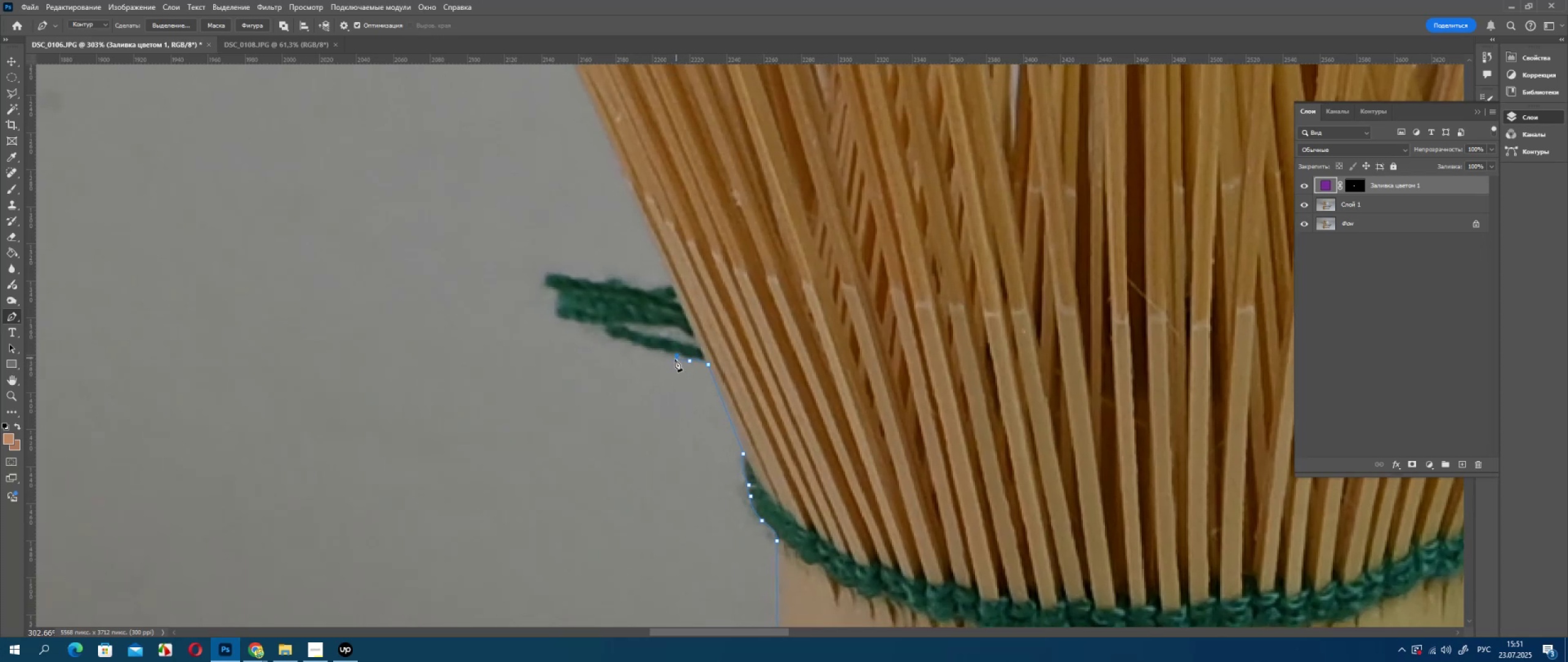 
hold_key(key=AltLeft, duration=0.47)
scroll: coordinate [674, 360], scroll_direction: up, amount: 10.0
 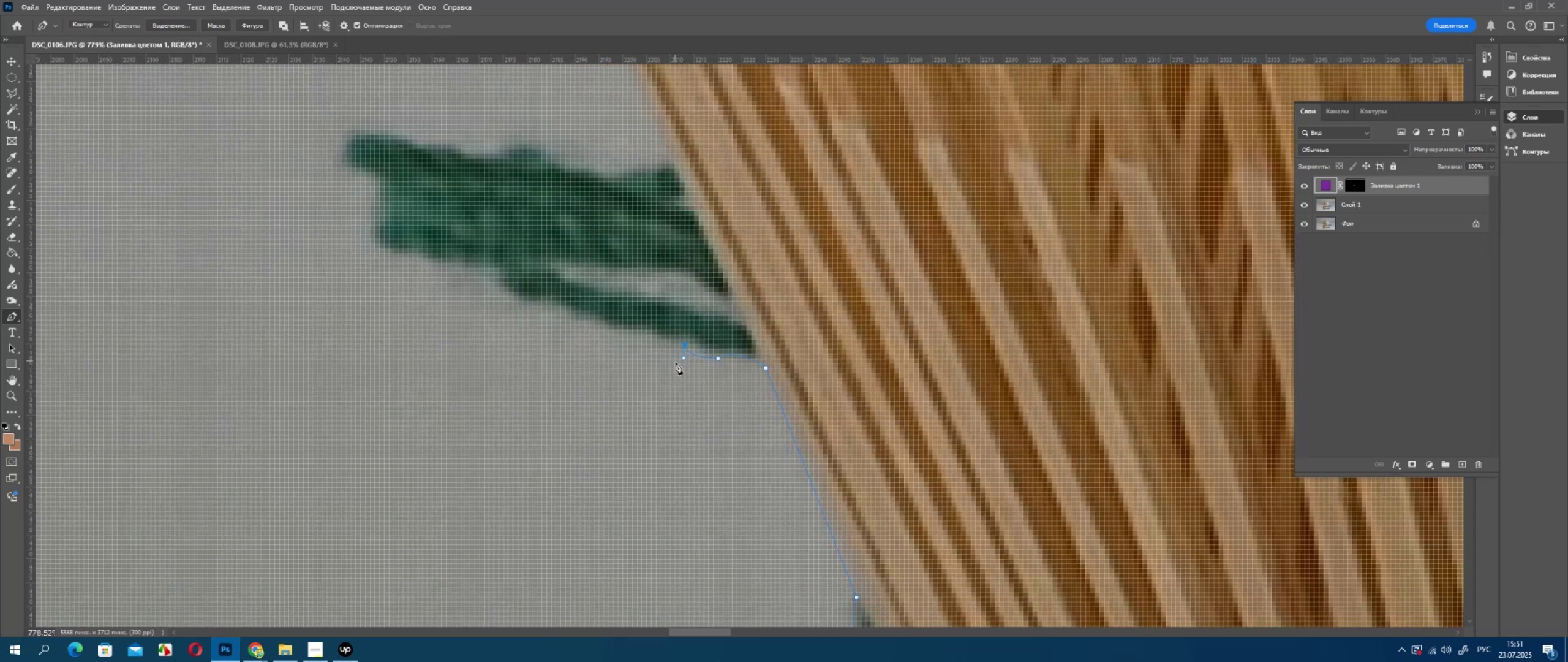 
key(Control+Z)
 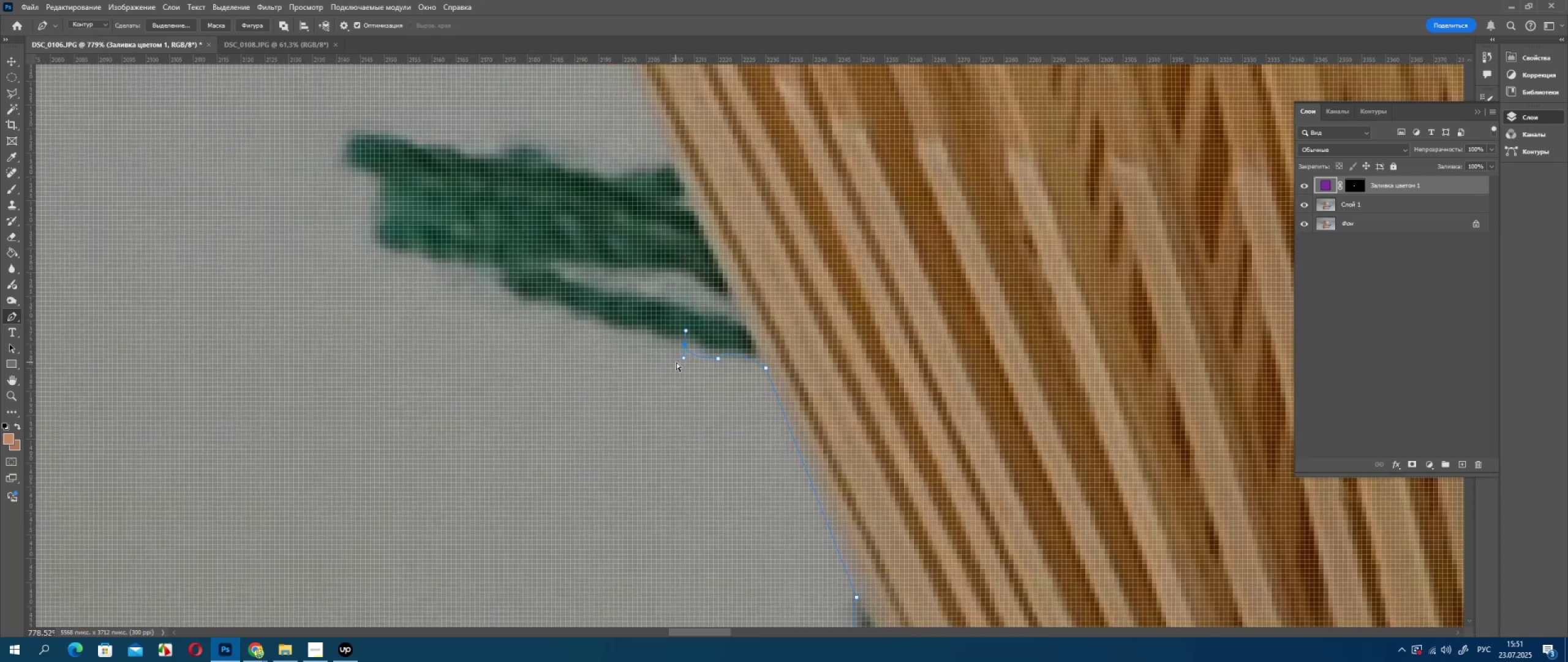 
key(Control+Z)
 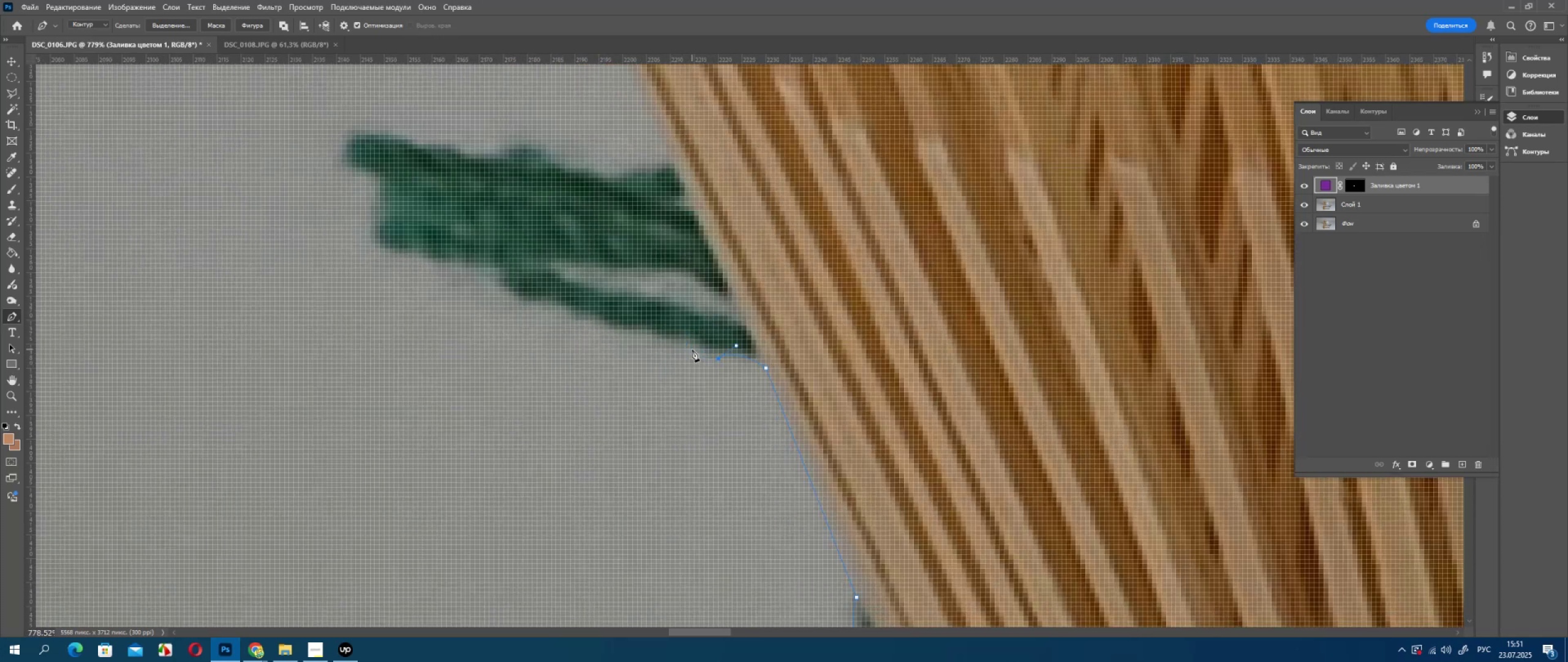 
left_click_drag(start_coordinate=[693, 339], to_coordinate=[684, 319])
 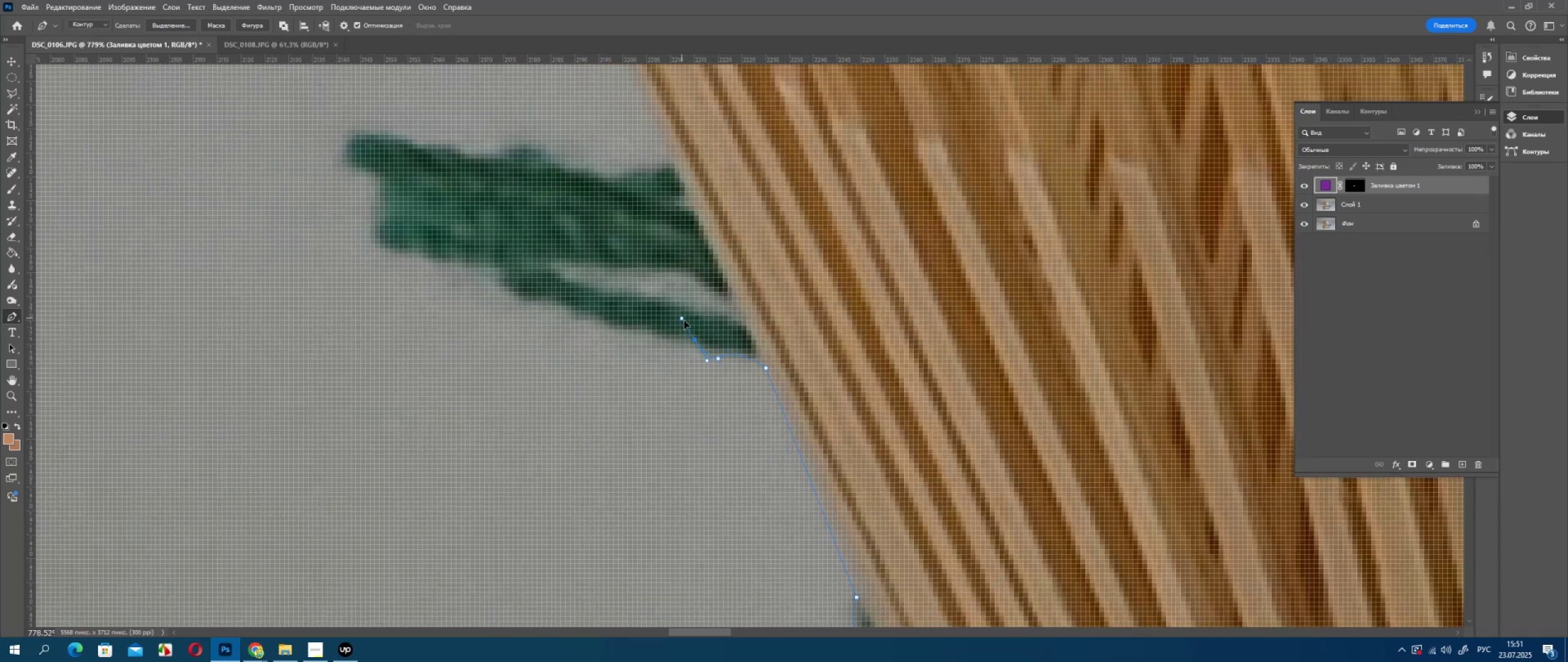 
hold_key(key=AltLeft, duration=0.49)
left_click([695, 343])
 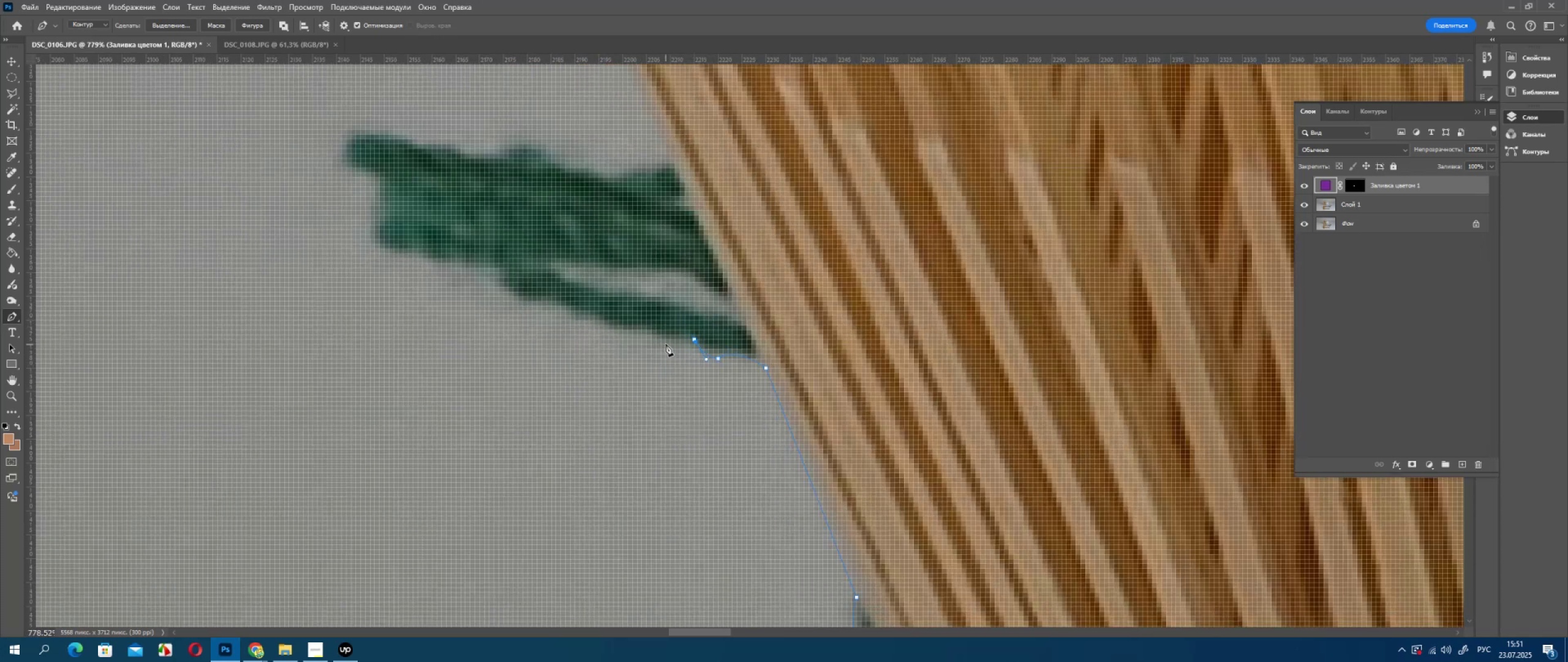 
key(Control+Z)
 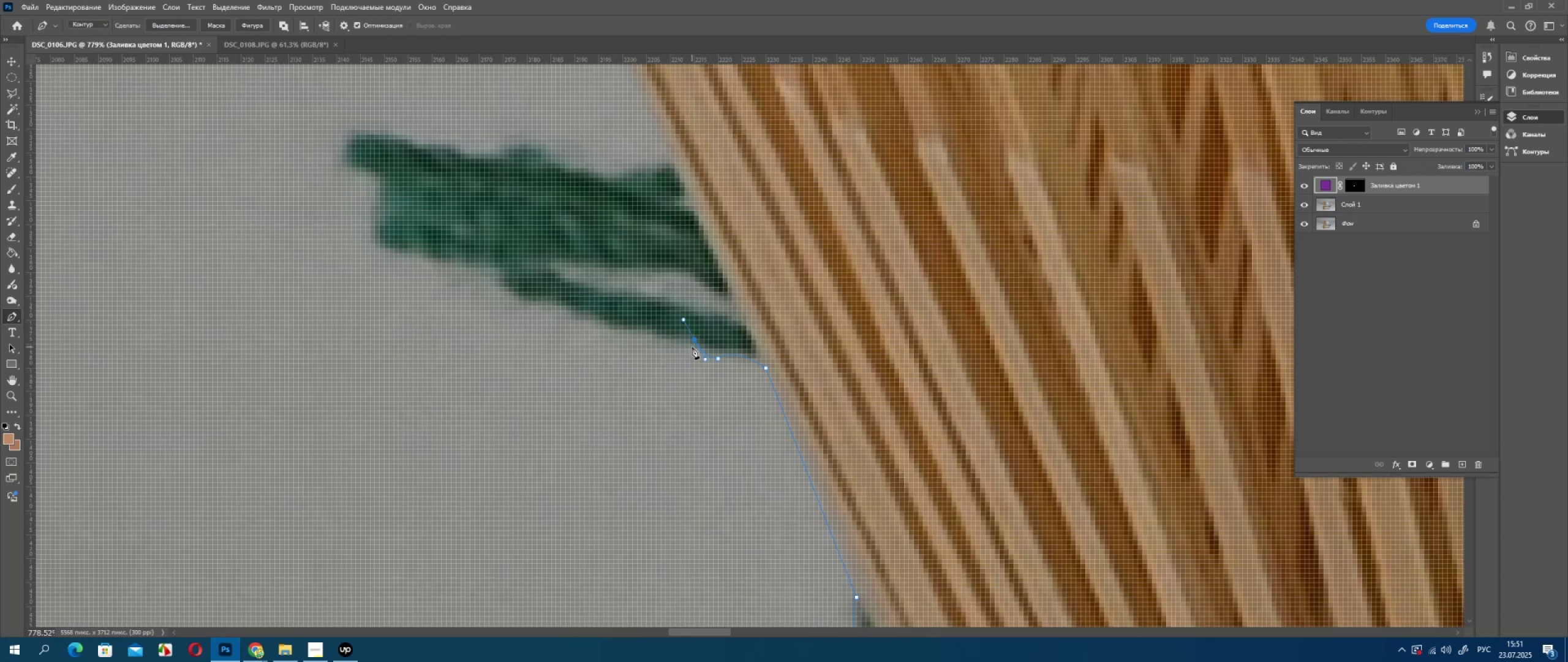 
hold_key(key=AltLeft, duration=0.39)
left_click([693, 341])
 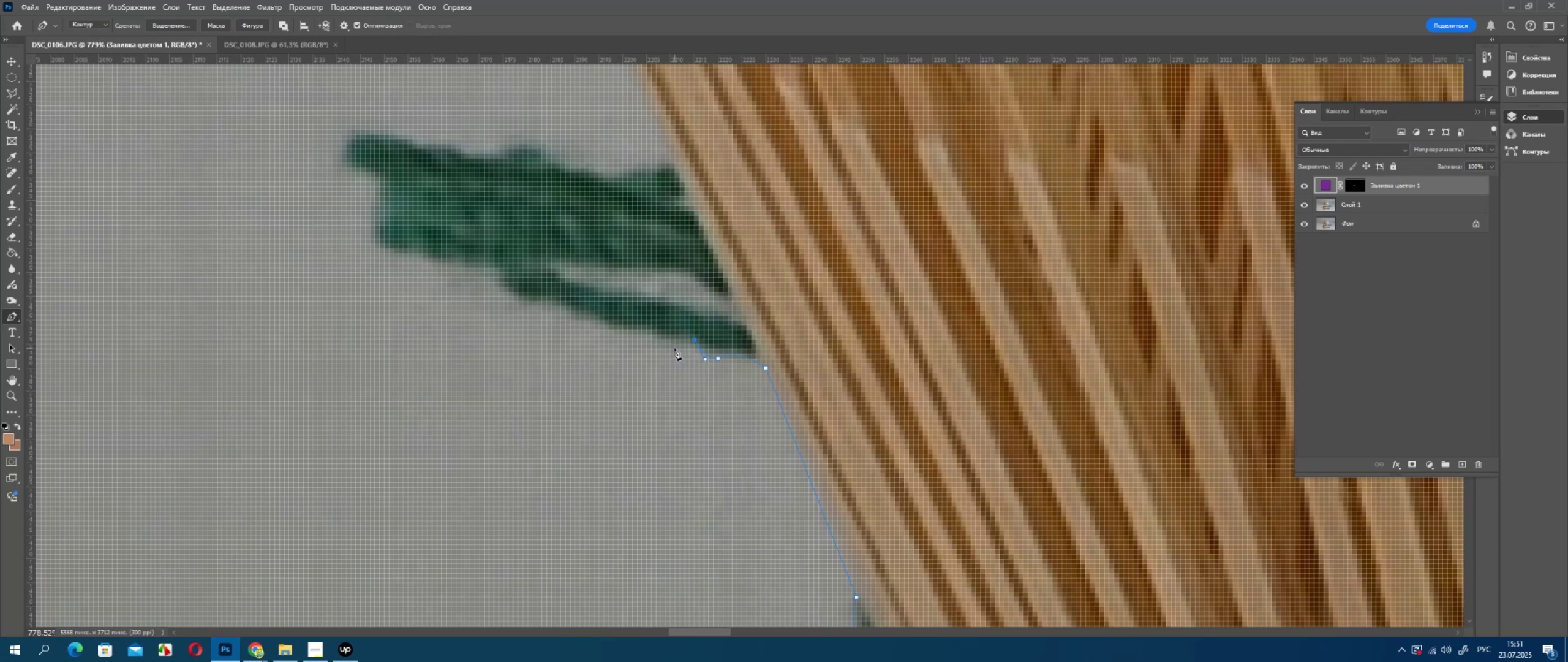 
left_click_drag(start_coordinate=[674, 346], to_coordinate=[660, 358])
 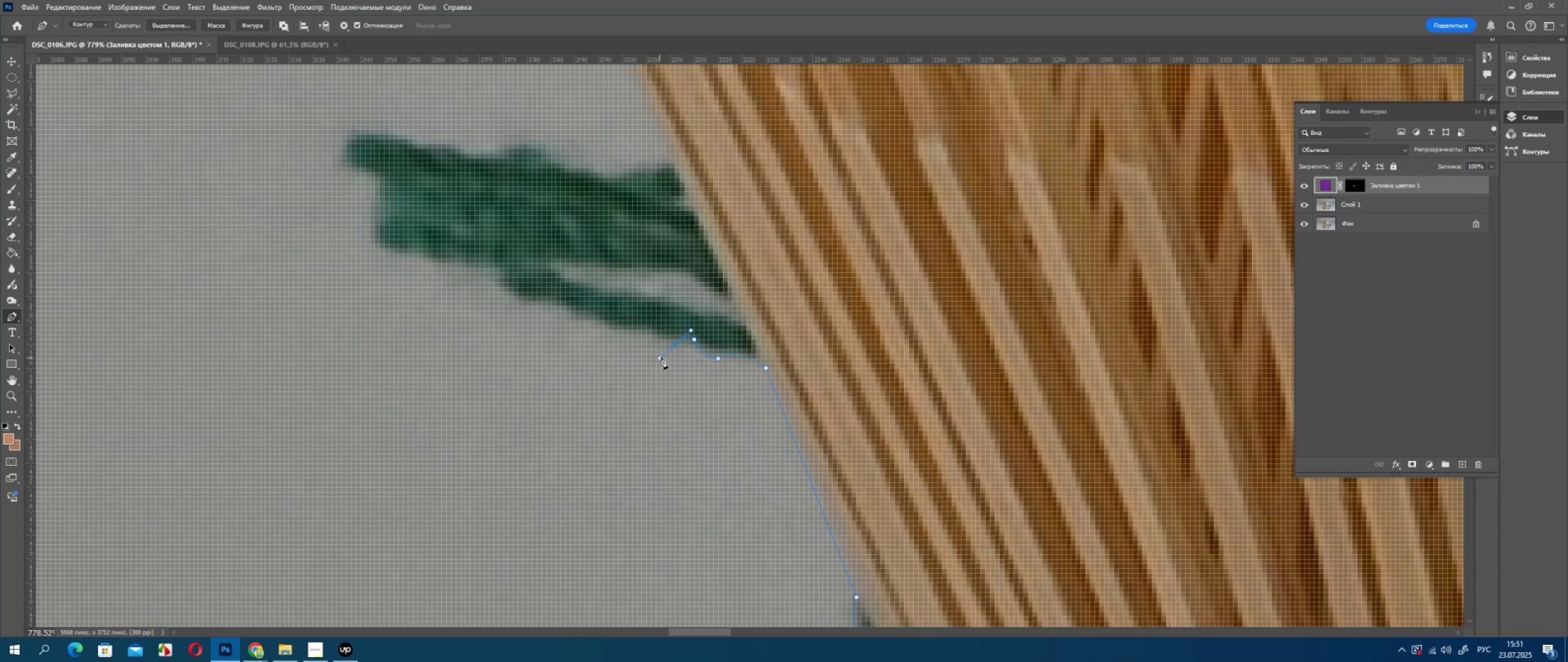 
hold_key(key=AltLeft, duration=0.56)
left_click([677, 344])
 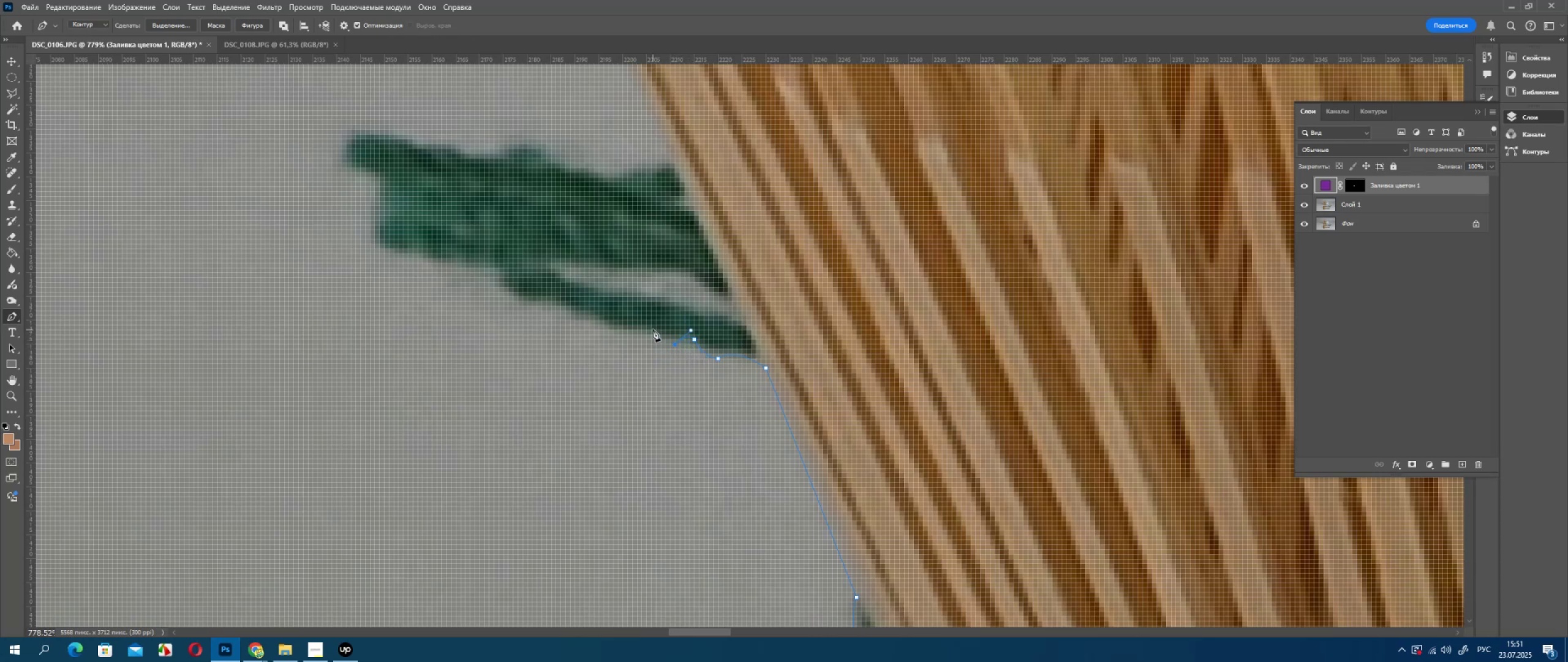 
left_click_drag(start_coordinate=[650, 329], to_coordinate=[650, 316])
 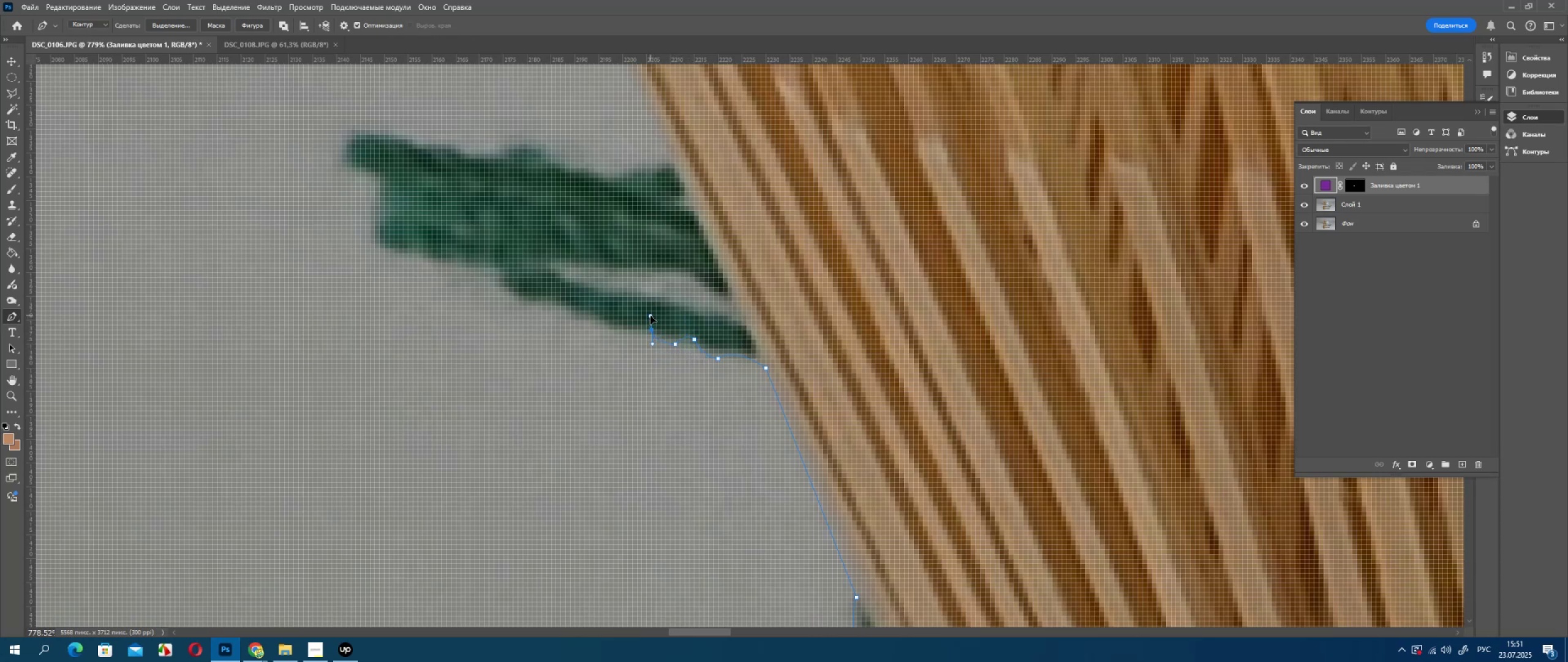 
hold_key(key=AltLeft, duration=0.58)
left_click([652, 329])
 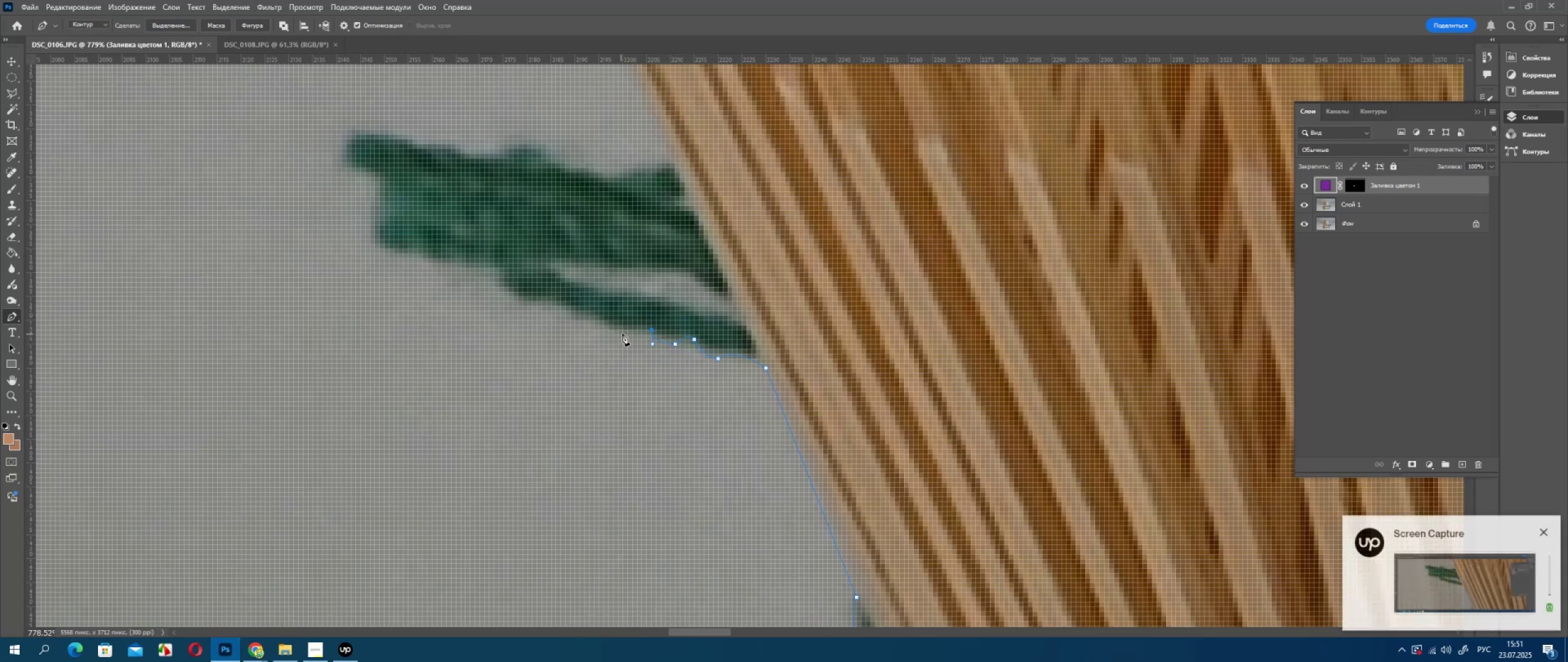 
left_click_drag(start_coordinate=[632, 333], to_coordinate=[623, 343])
 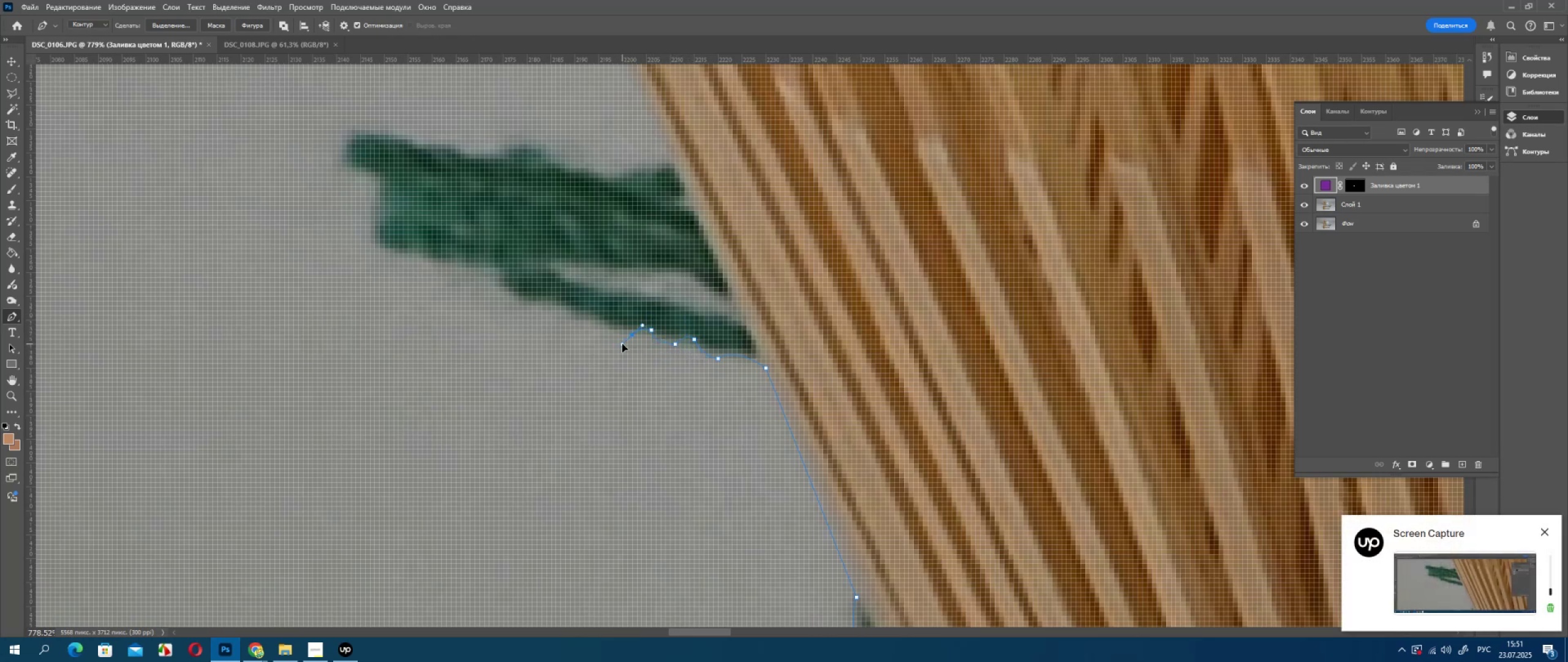 
hold_key(key=AltLeft, duration=0.5)
left_click([635, 335])
 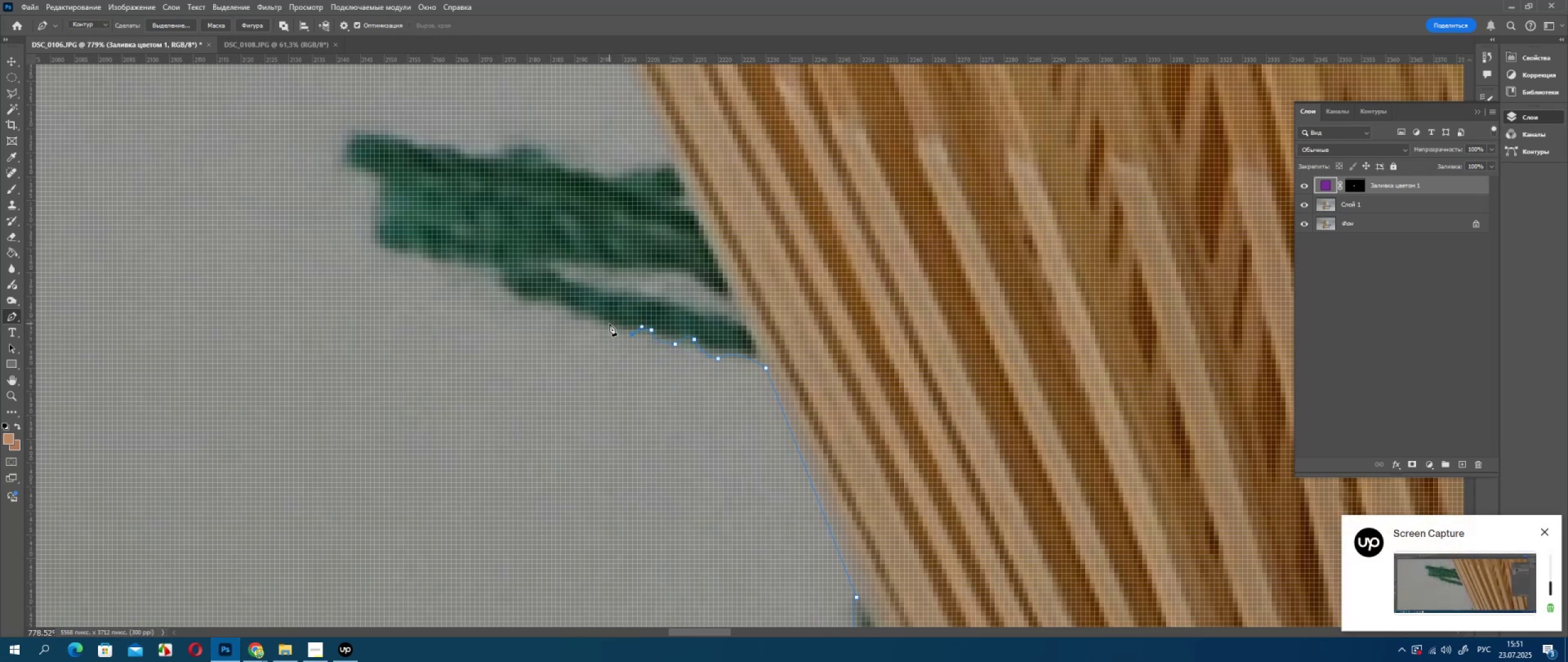 
left_click_drag(start_coordinate=[608, 322], to_coordinate=[609, 308])
 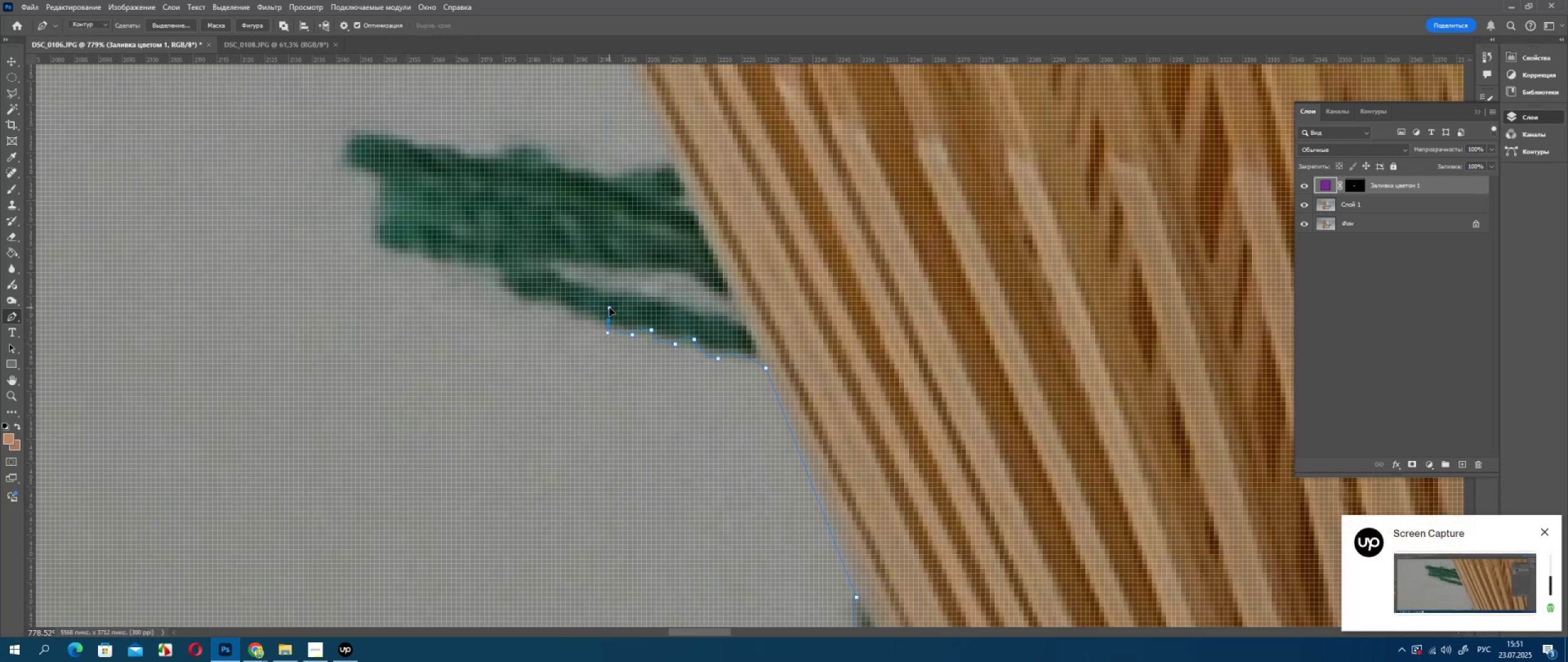 
hold_key(key=AltLeft, duration=0.42)
left_click([609, 322])
 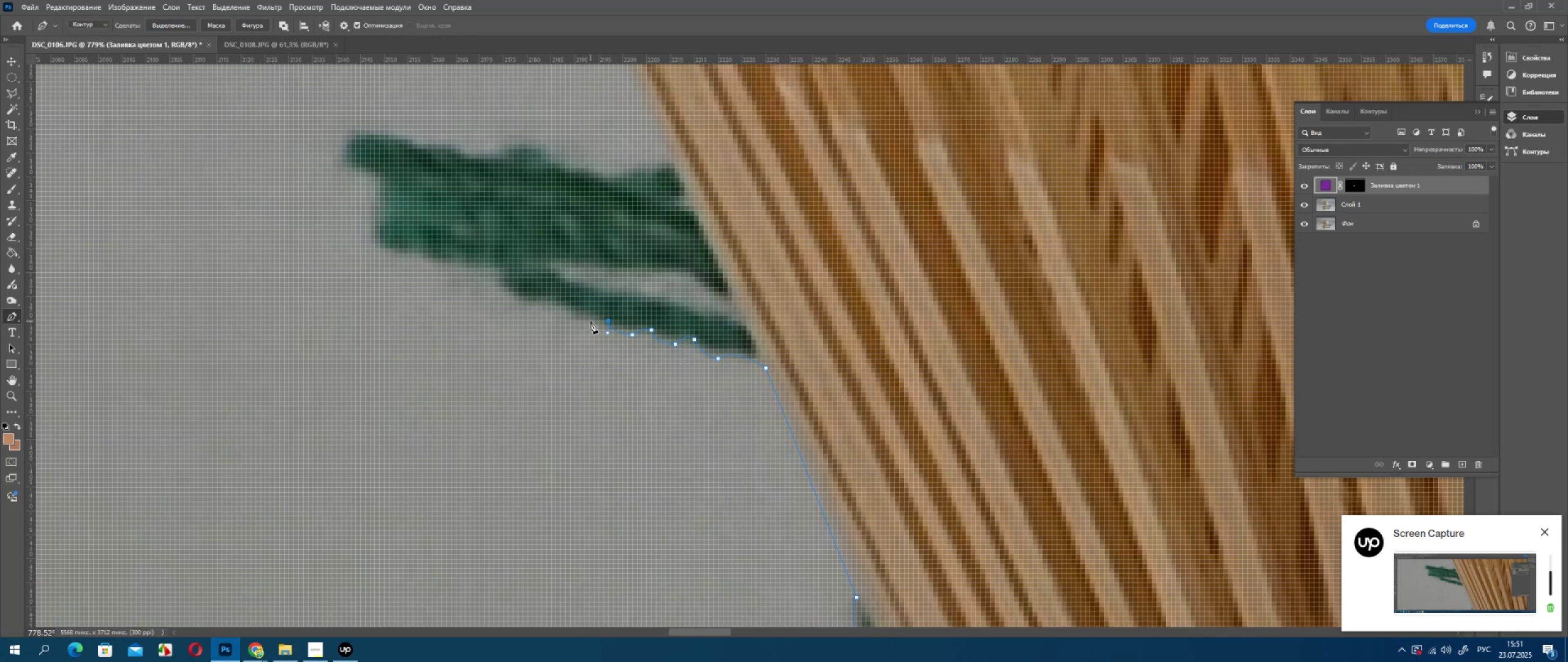 
left_click_drag(start_coordinate=[587, 322], to_coordinate=[578, 326])
 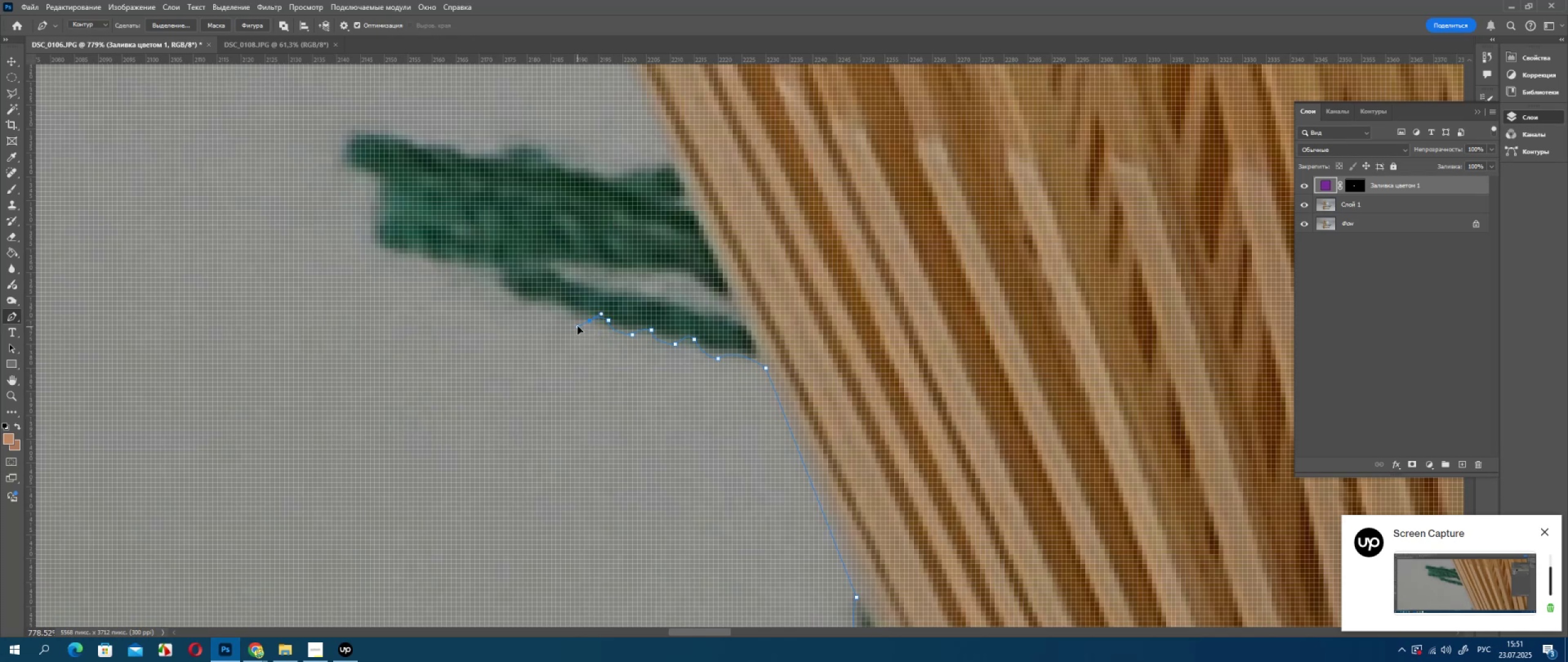 
hold_key(key=AltLeft, duration=0.5)
 